 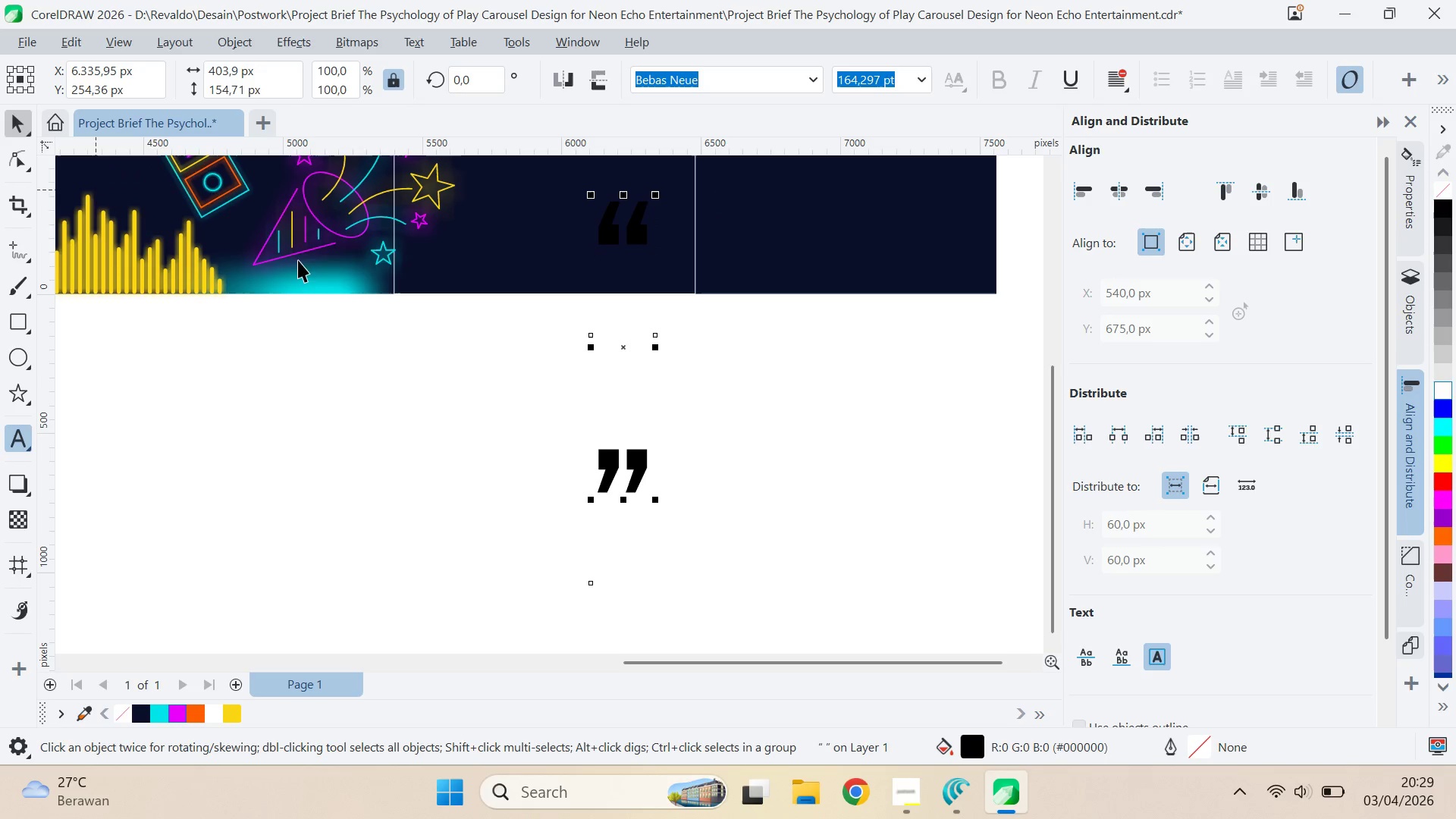 
key(Control+K)
 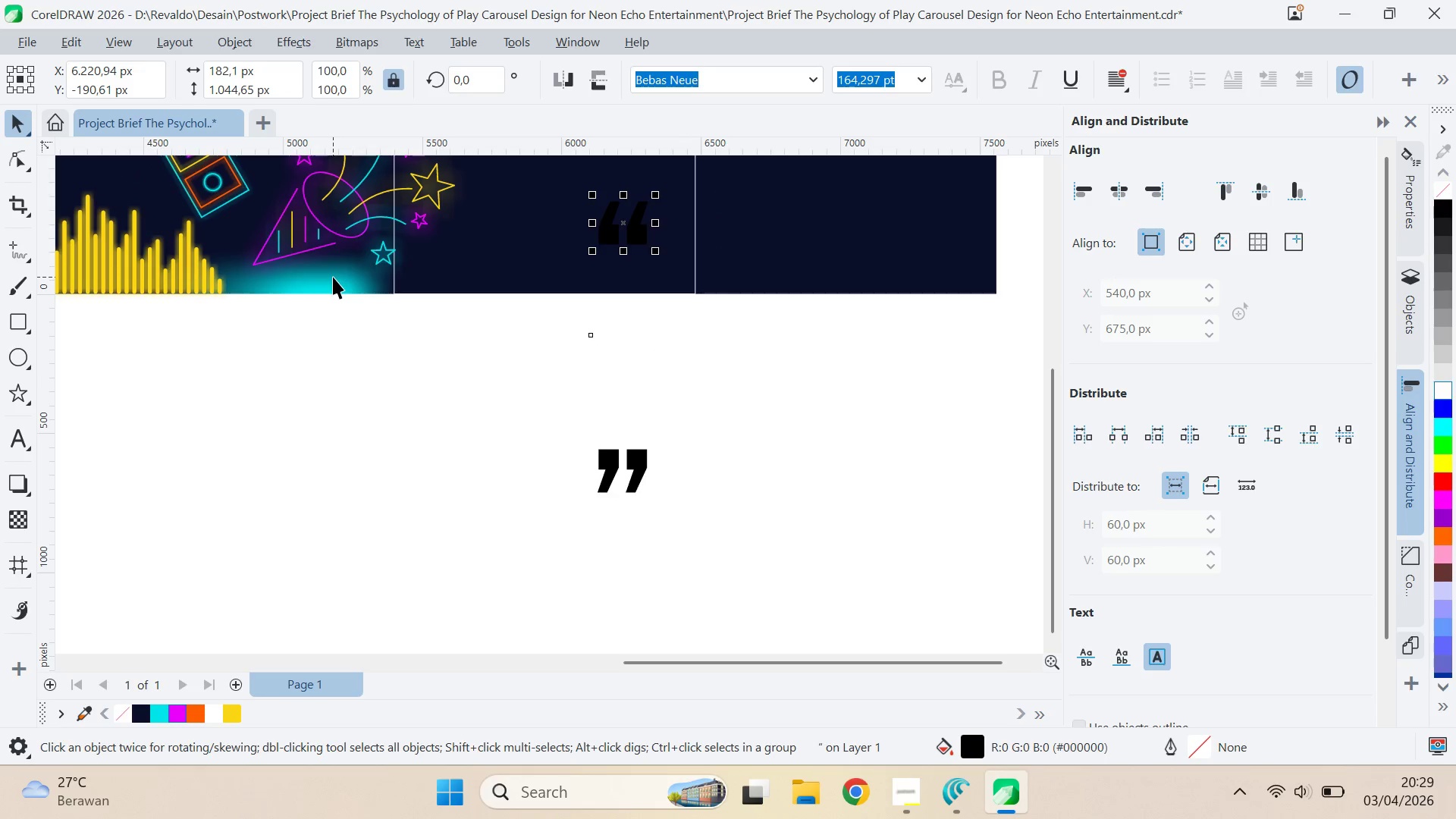 
key(Q)
 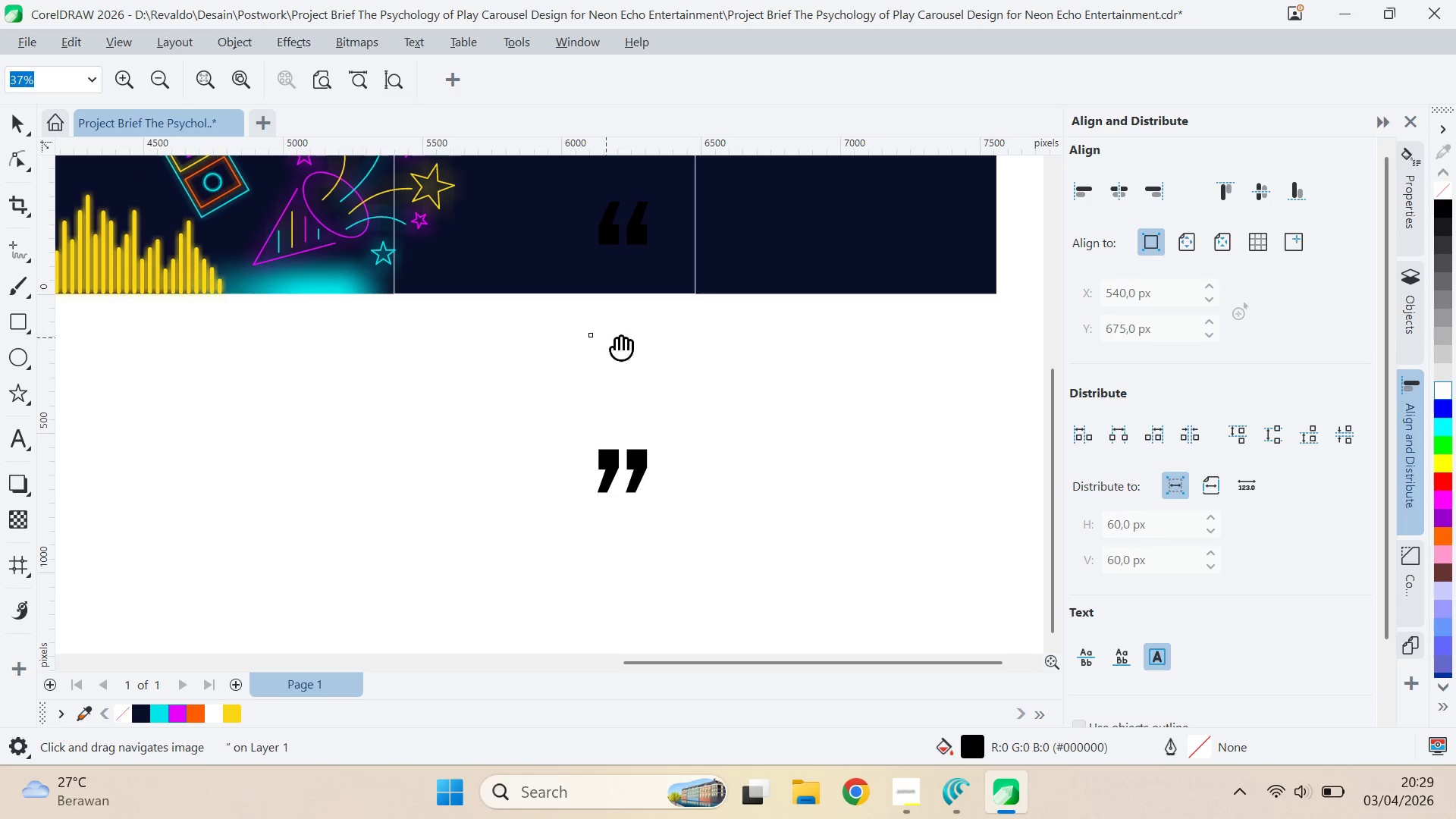 
left_click_drag(start_coordinate=[641, 345], to_coordinate=[562, 466])
 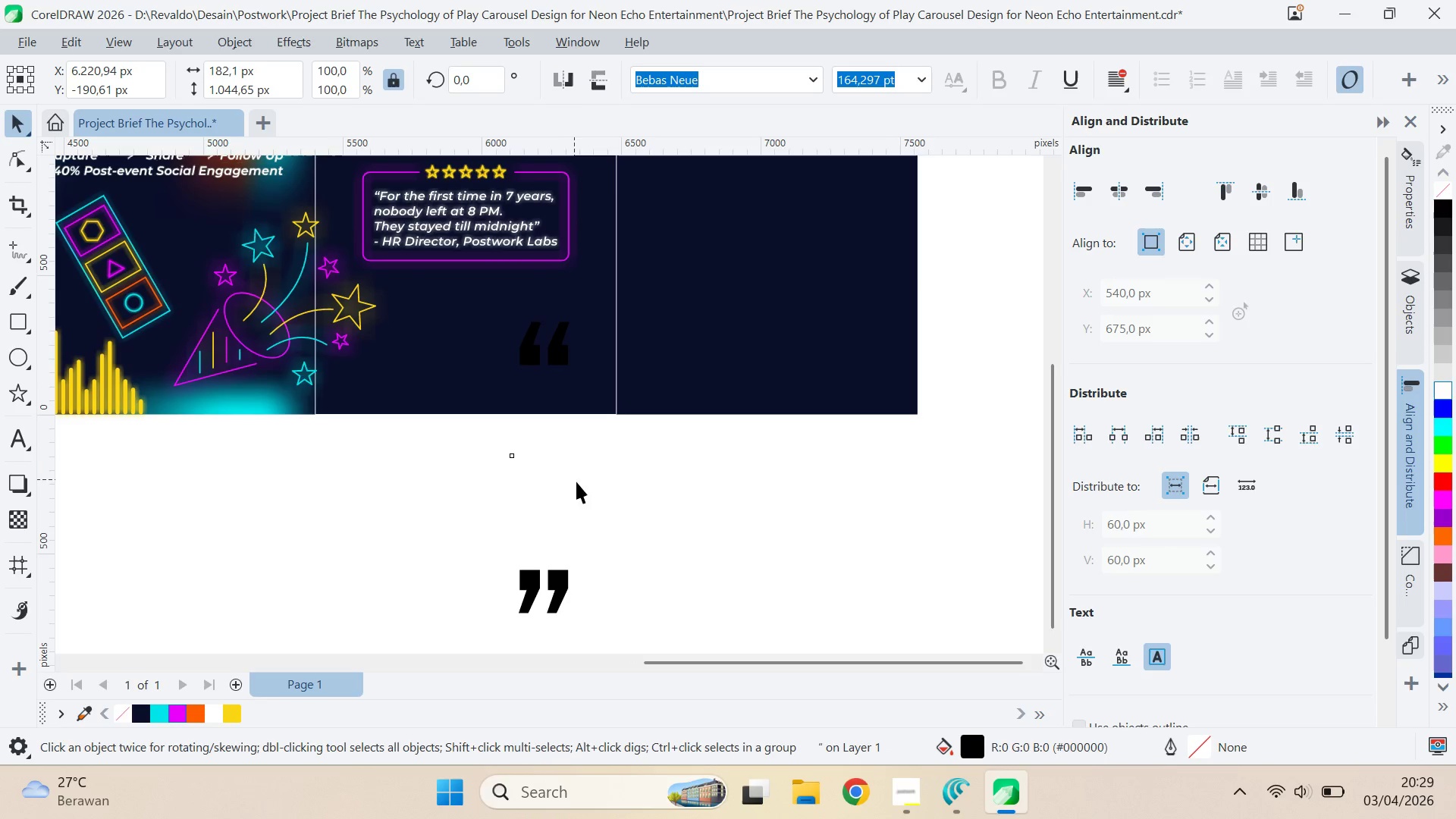 
key(V)
 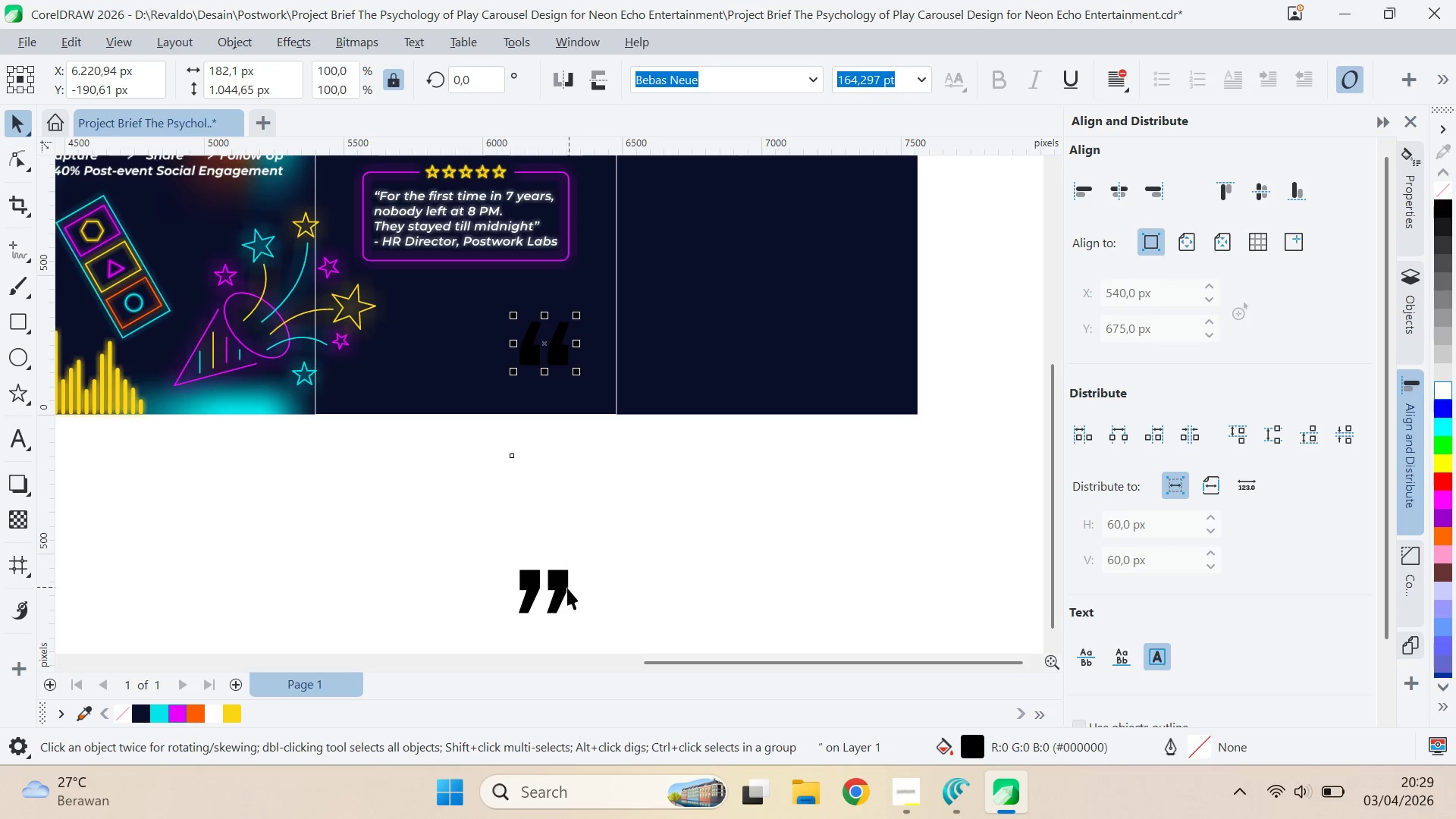 
left_click_drag(start_coordinate=[563, 588], to_coordinate=[619, 363])
 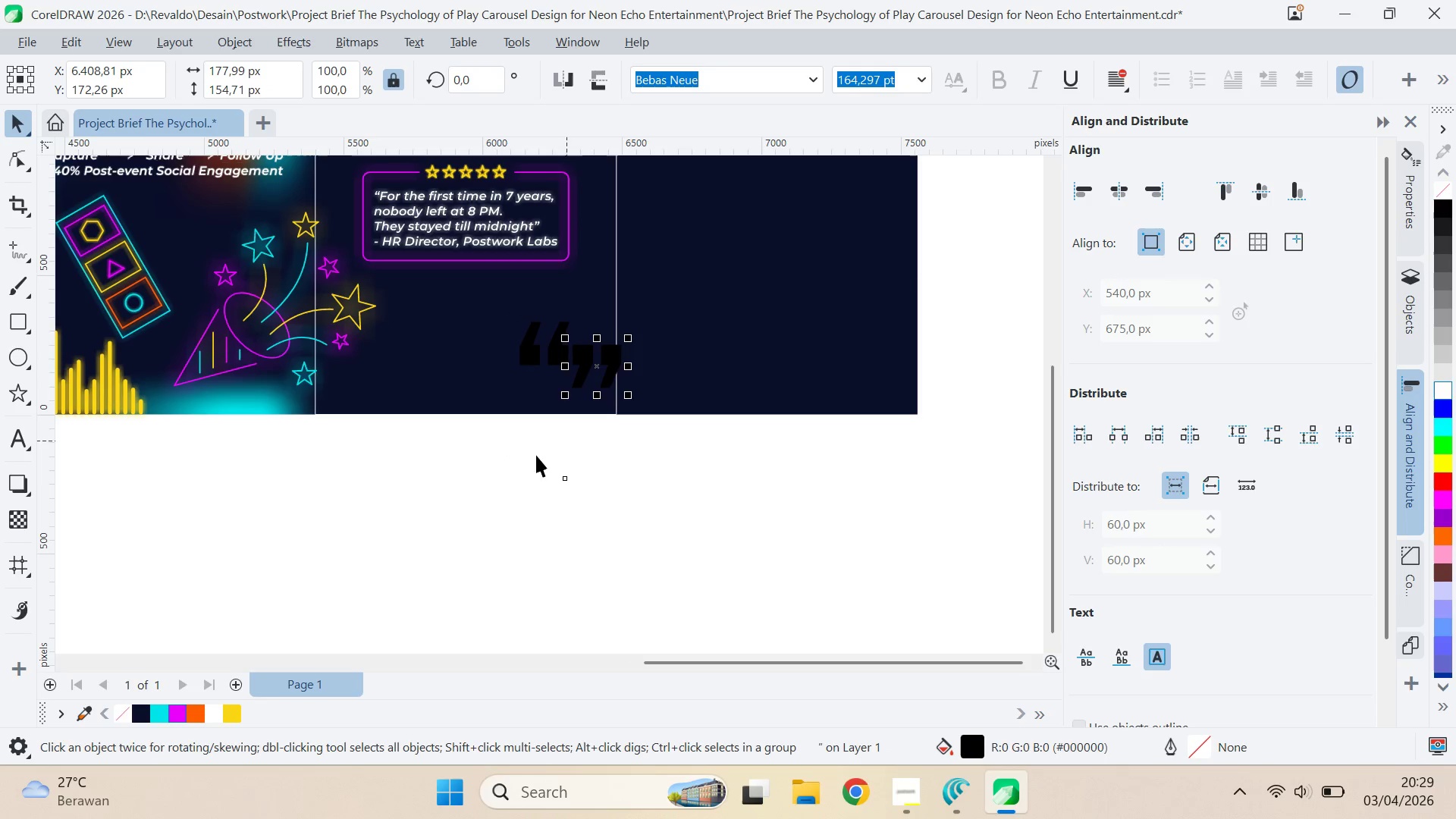 
left_click([525, 464])
 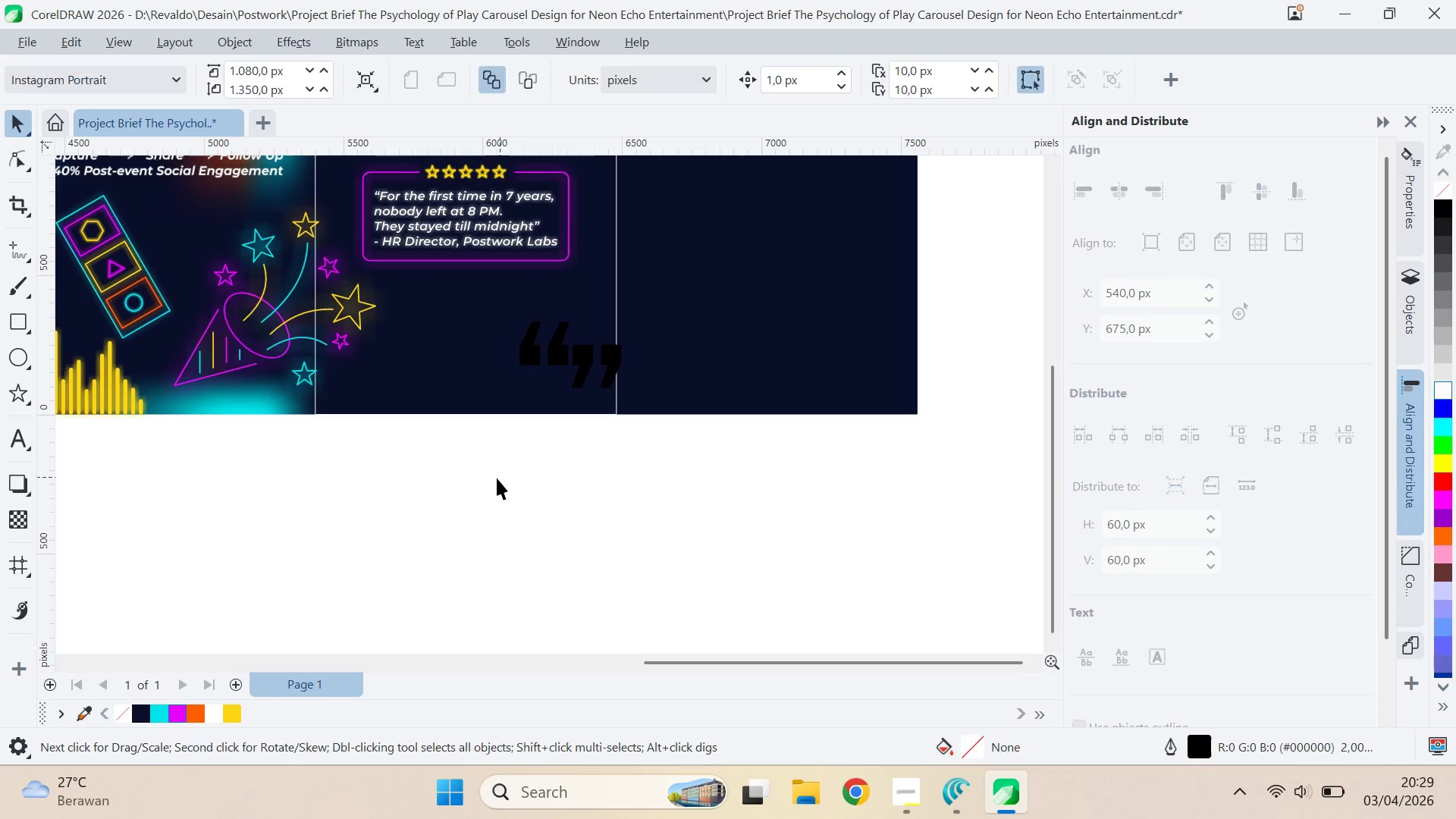 
left_click_drag(start_coordinate=[494, 472], to_coordinate=[650, 309])
 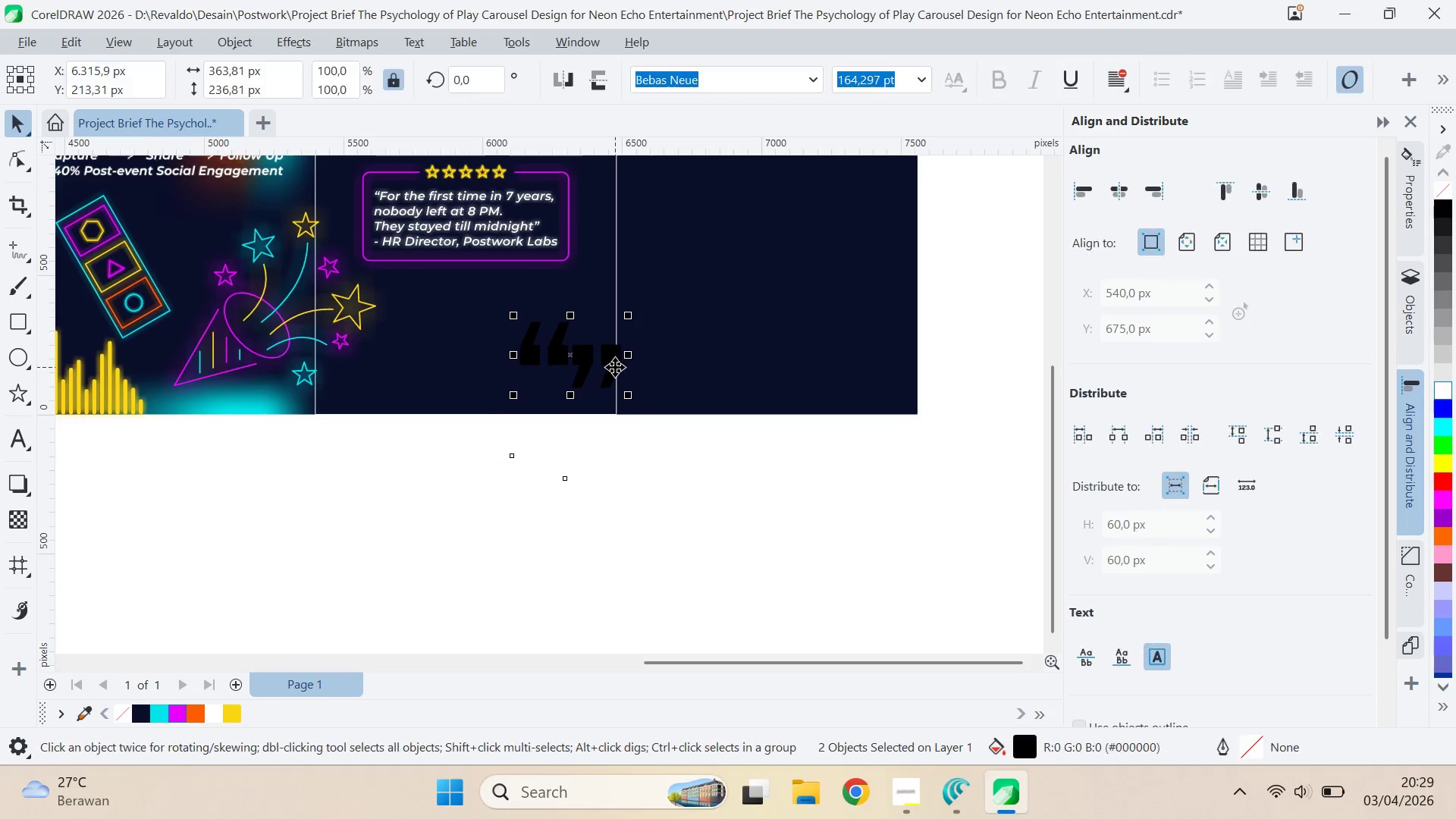 
key(Control+G)
 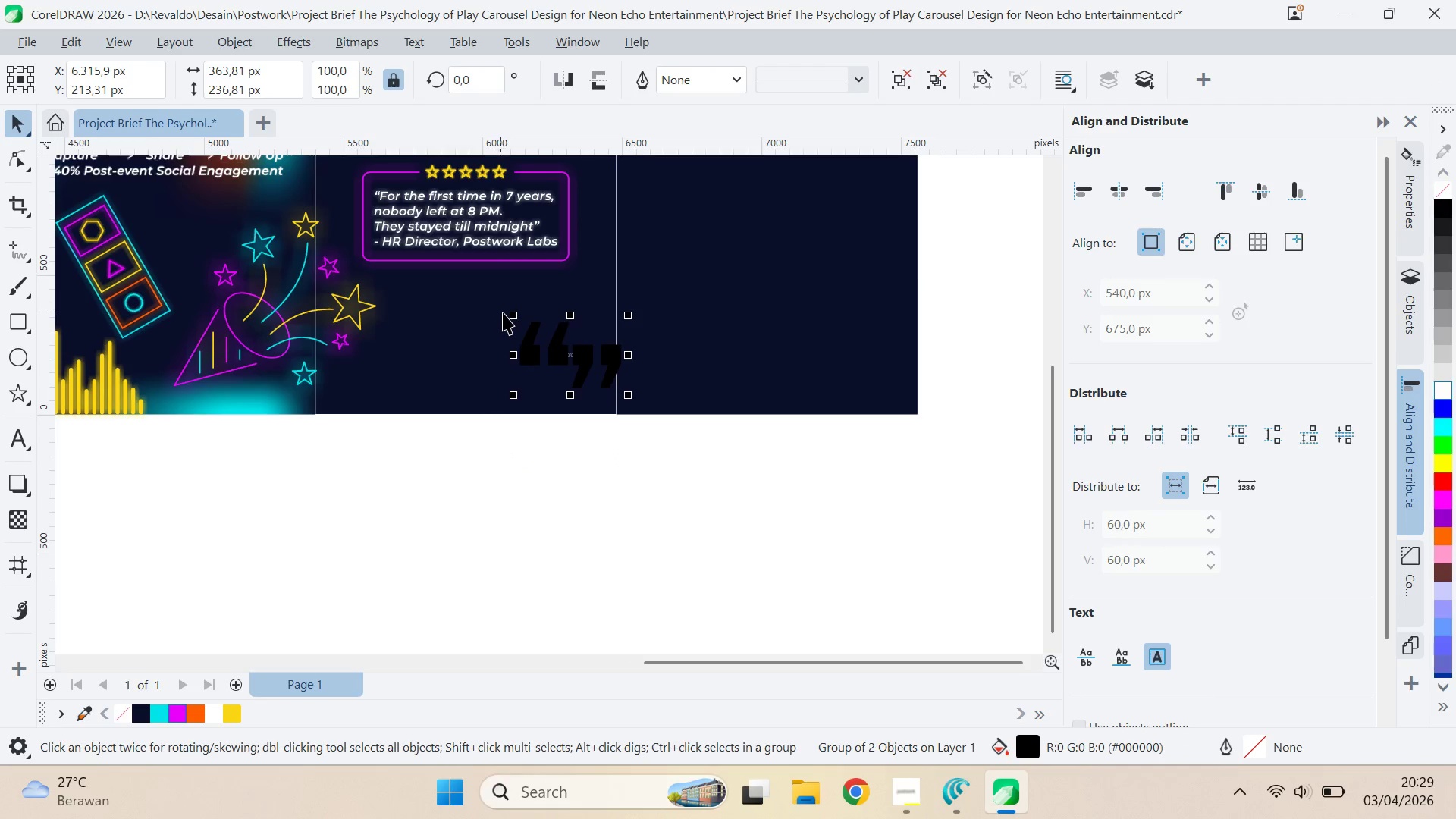 
left_click_drag(start_coordinate=[508, 314], to_coordinate=[449, 274])
 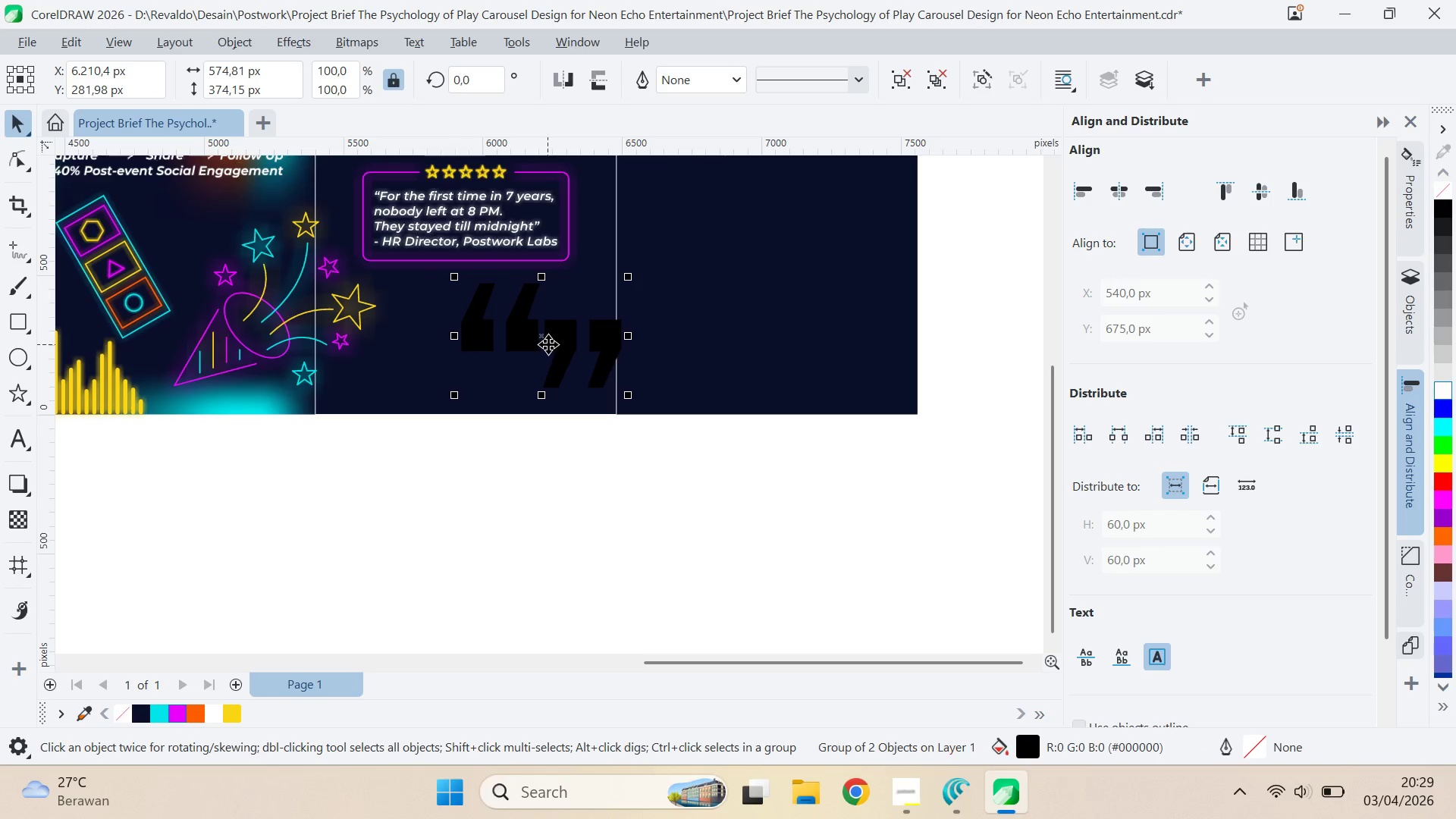 
left_click_drag(start_coordinate=[553, 344], to_coordinate=[585, 353])
 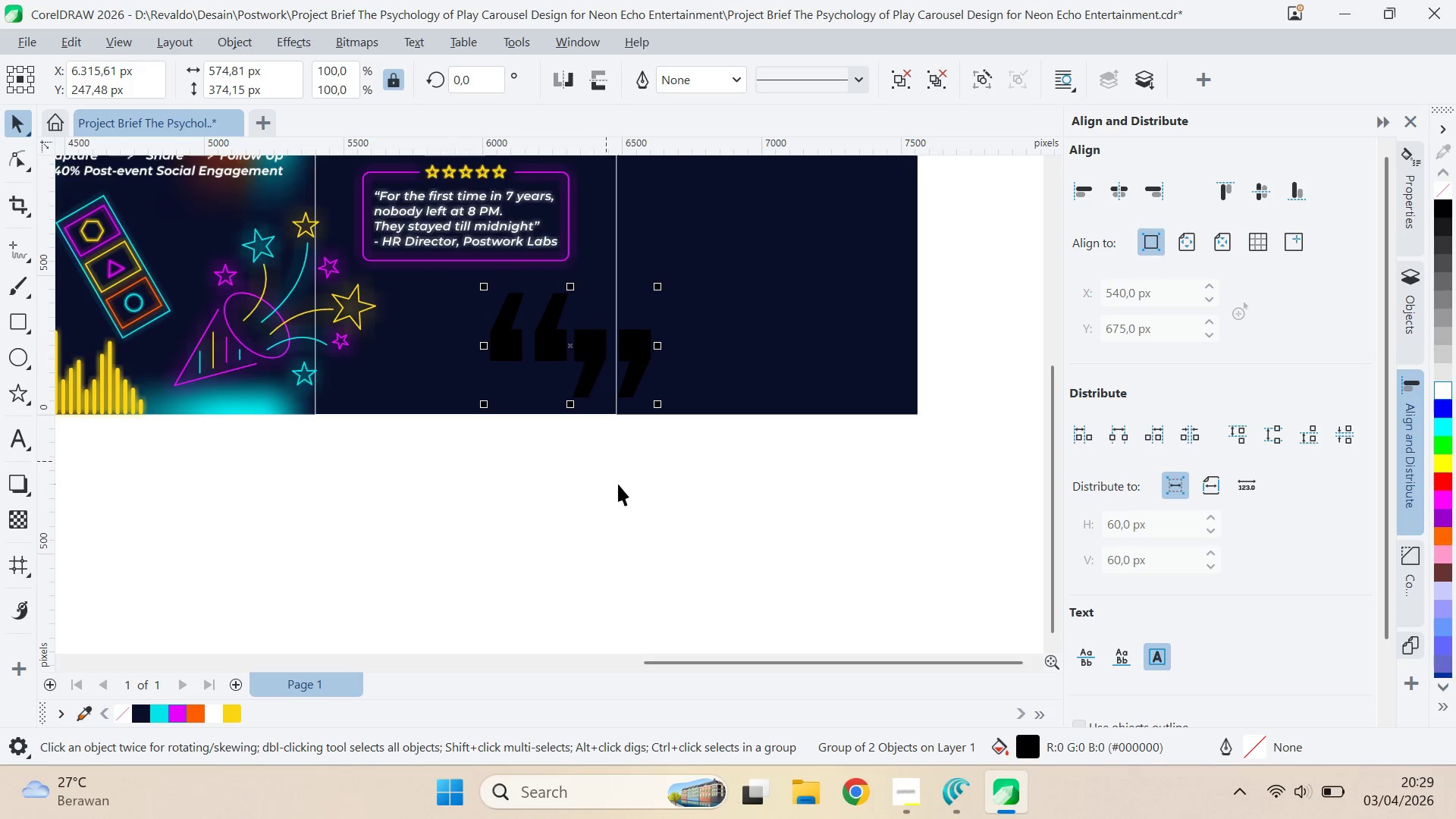 
left_click([618, 484])
 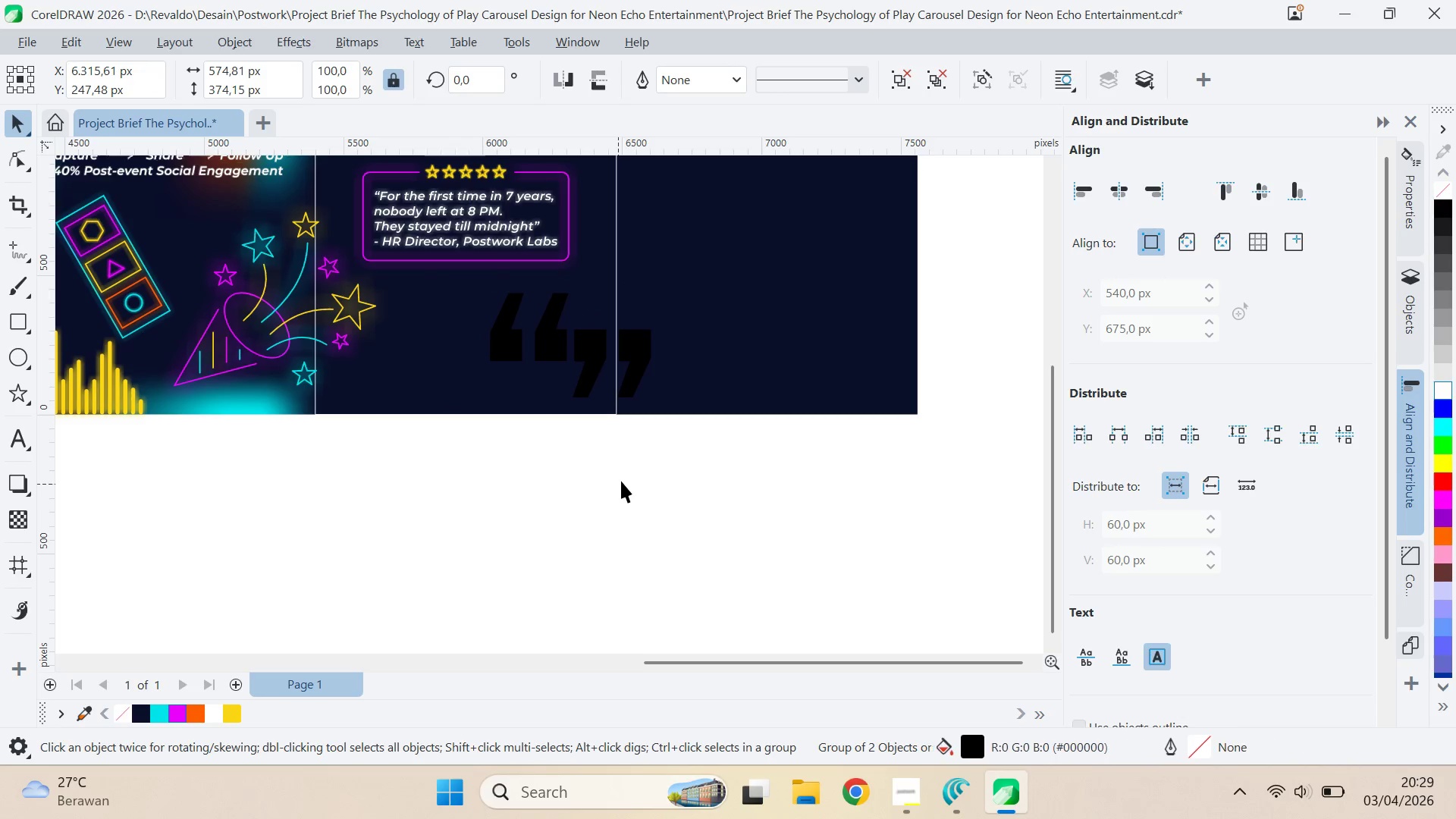 
type(qv)
 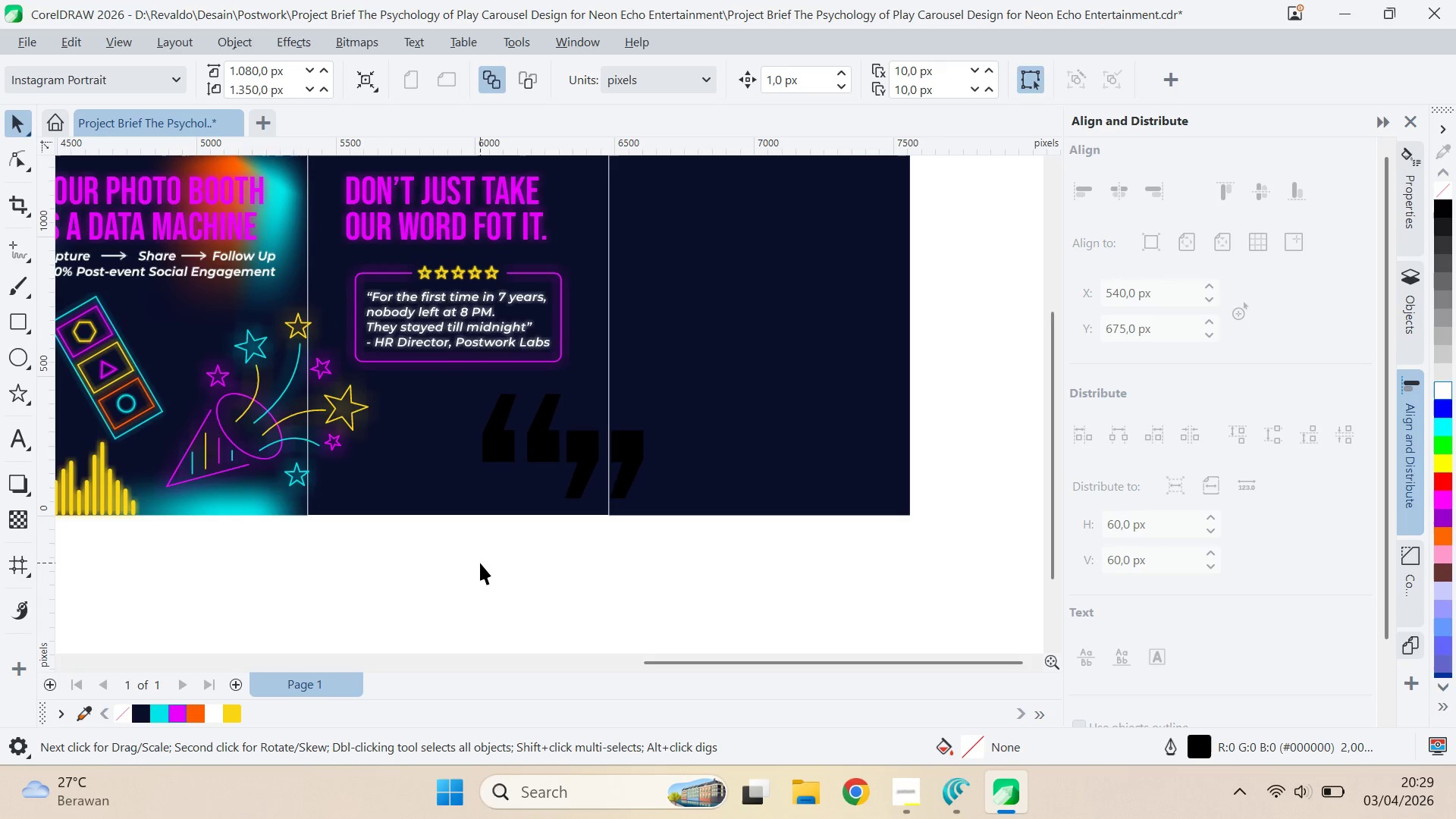 
left_click_drag(start_coordinate=[648, 472], to_coordinate=[641, 573])
 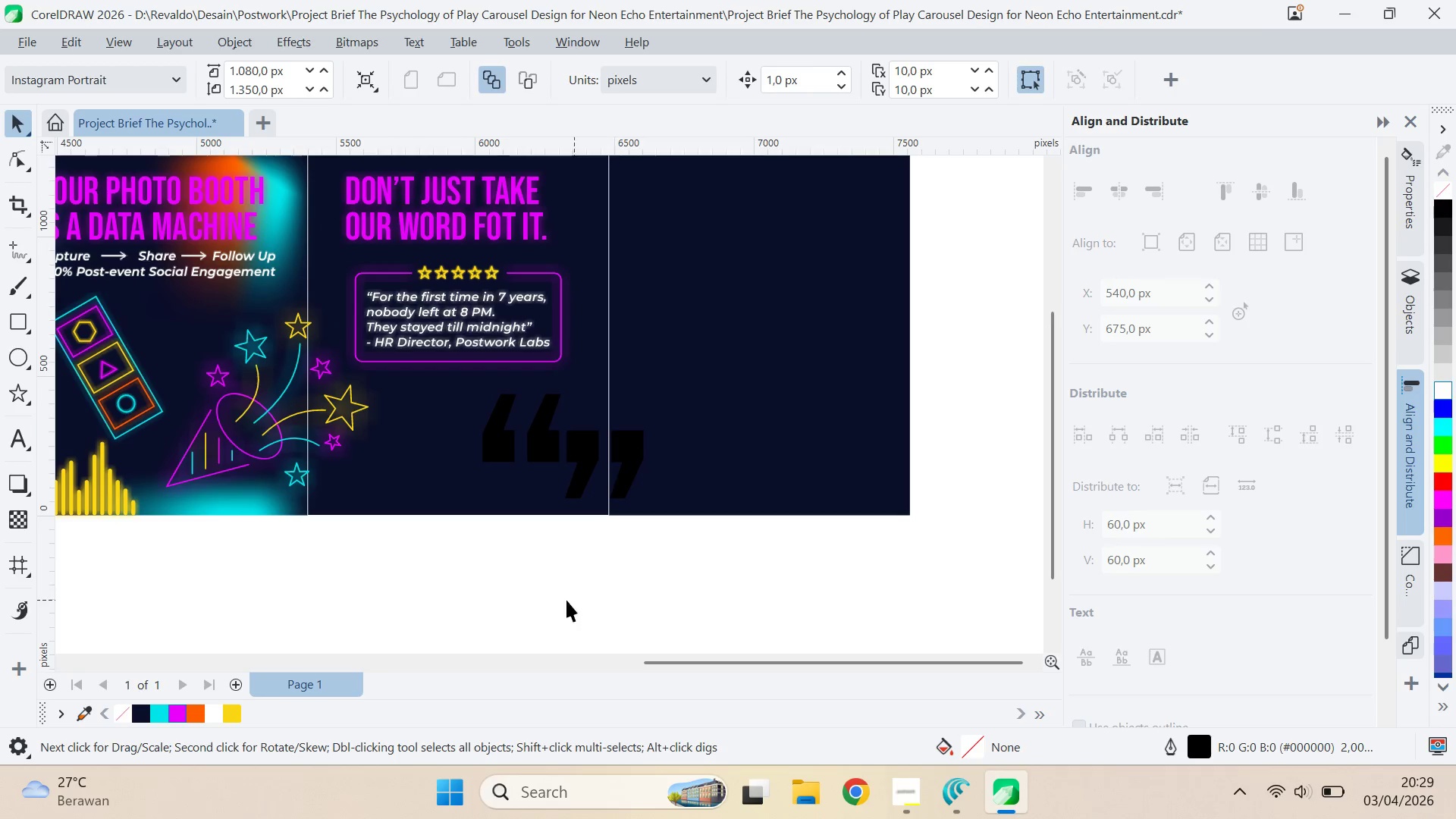 
left_click([561, 600])
 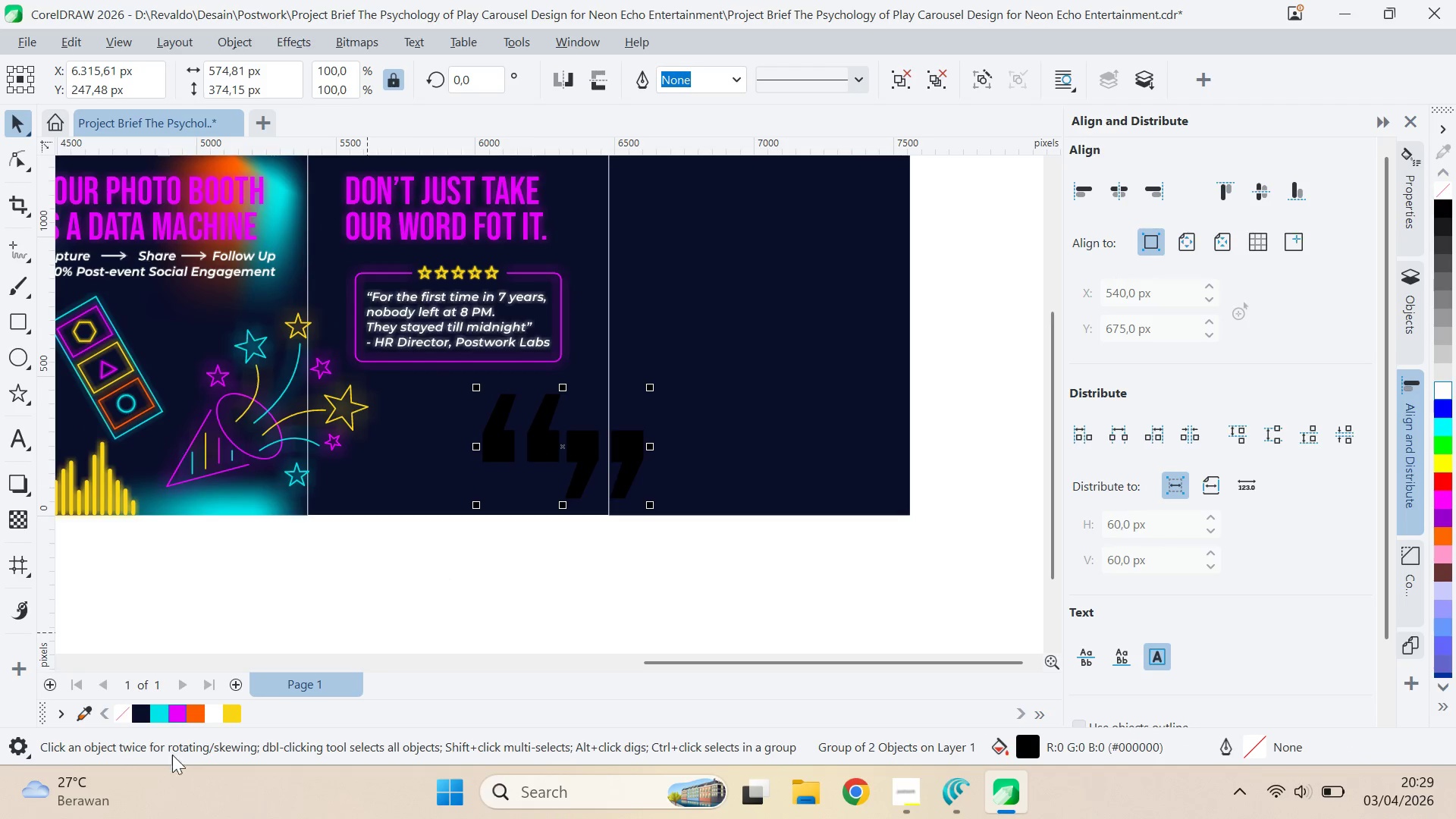 
right_click([157, 714])
 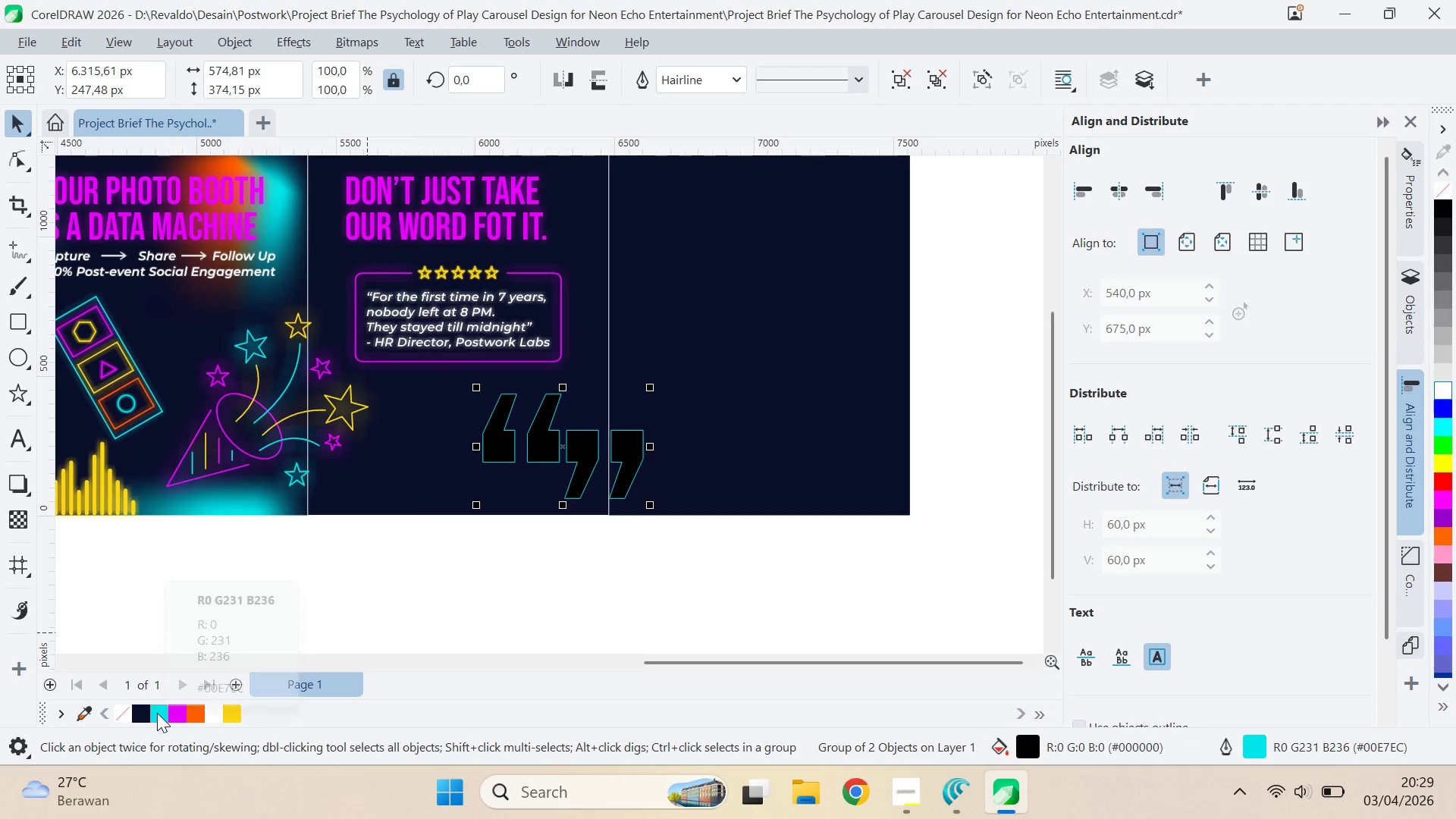 
hold_key(key=ControlLeft, duration=0.31)
 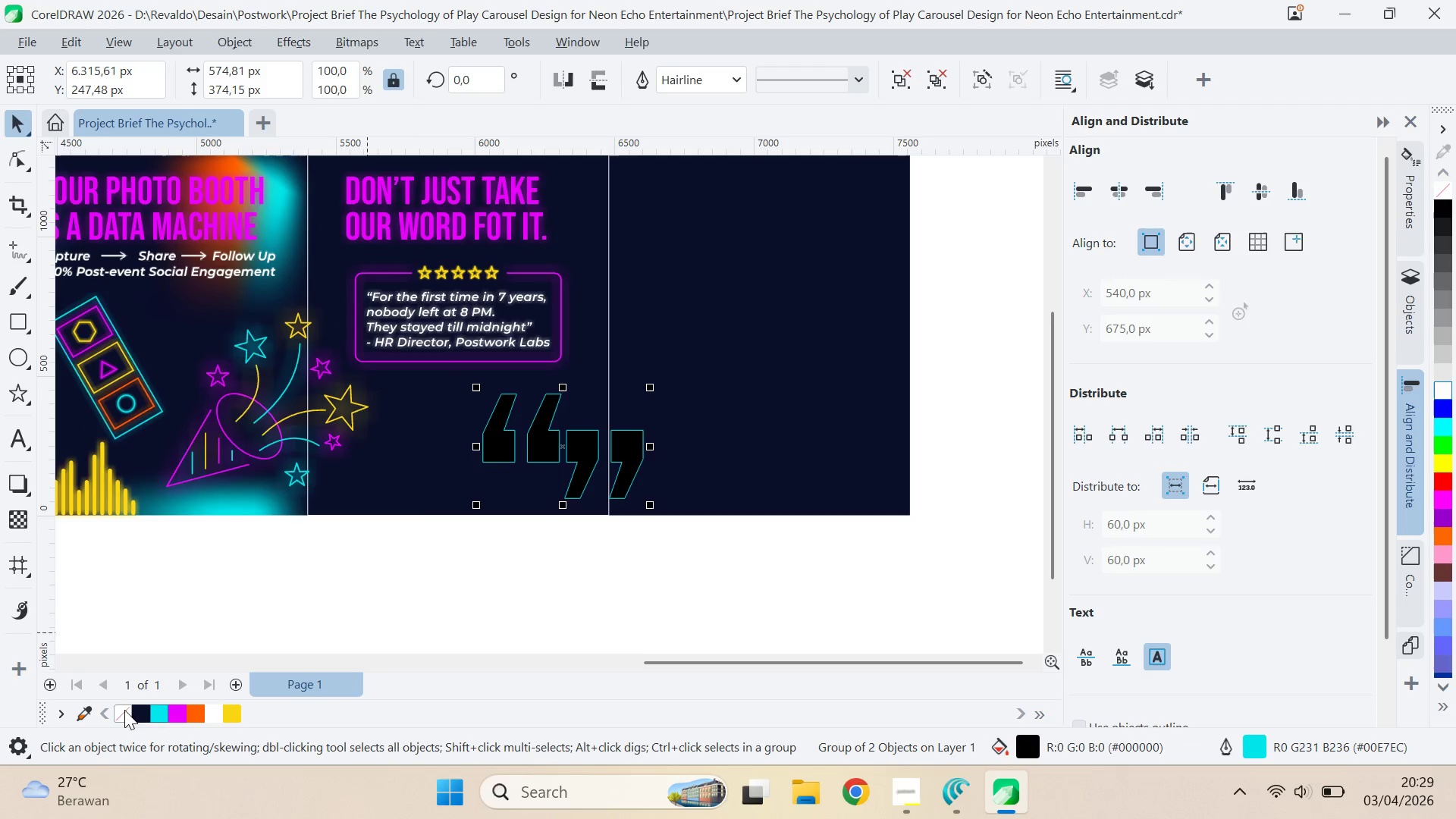 
left_click([123, 709])
 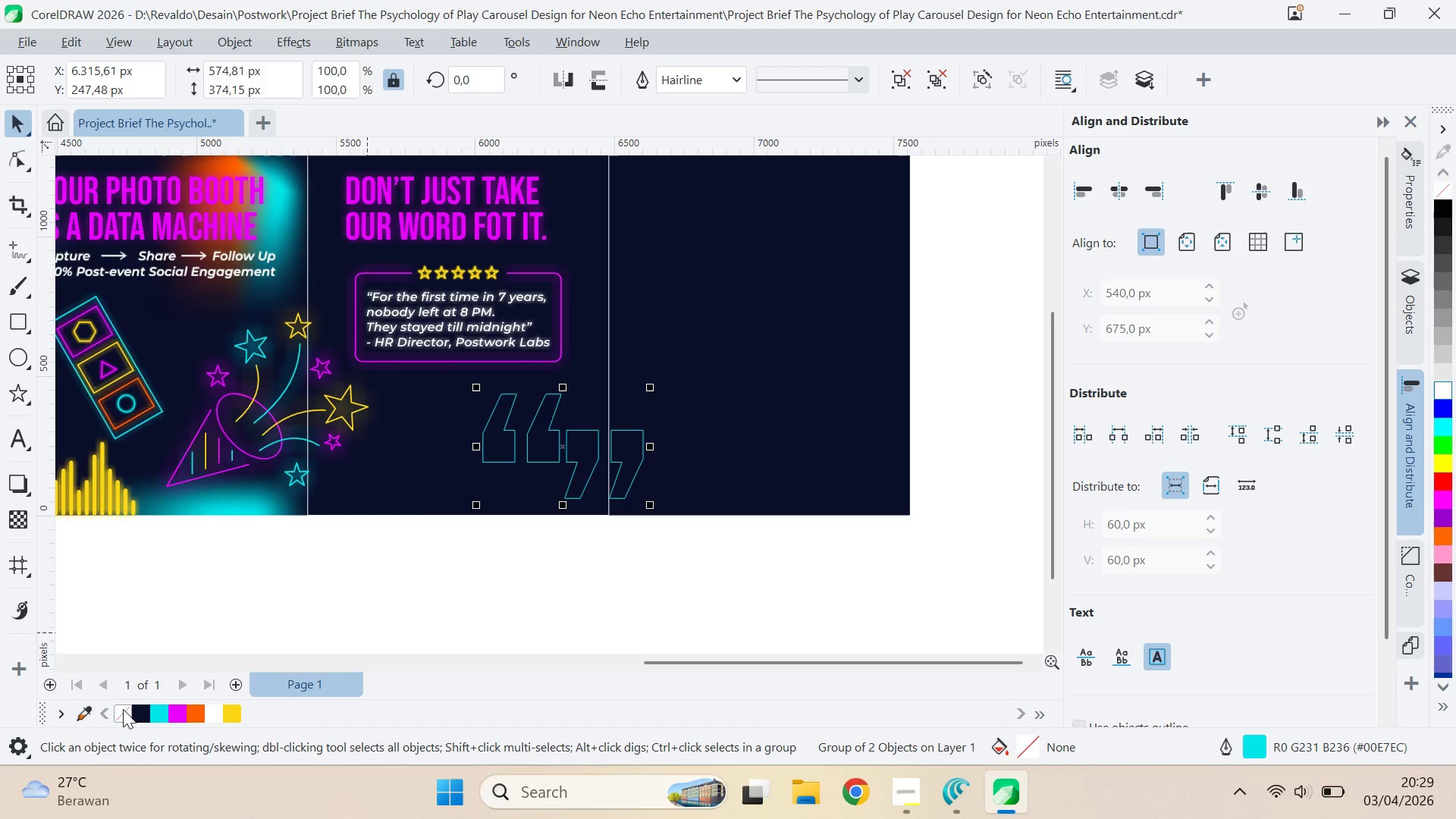 
mouse_move([182, 694])
 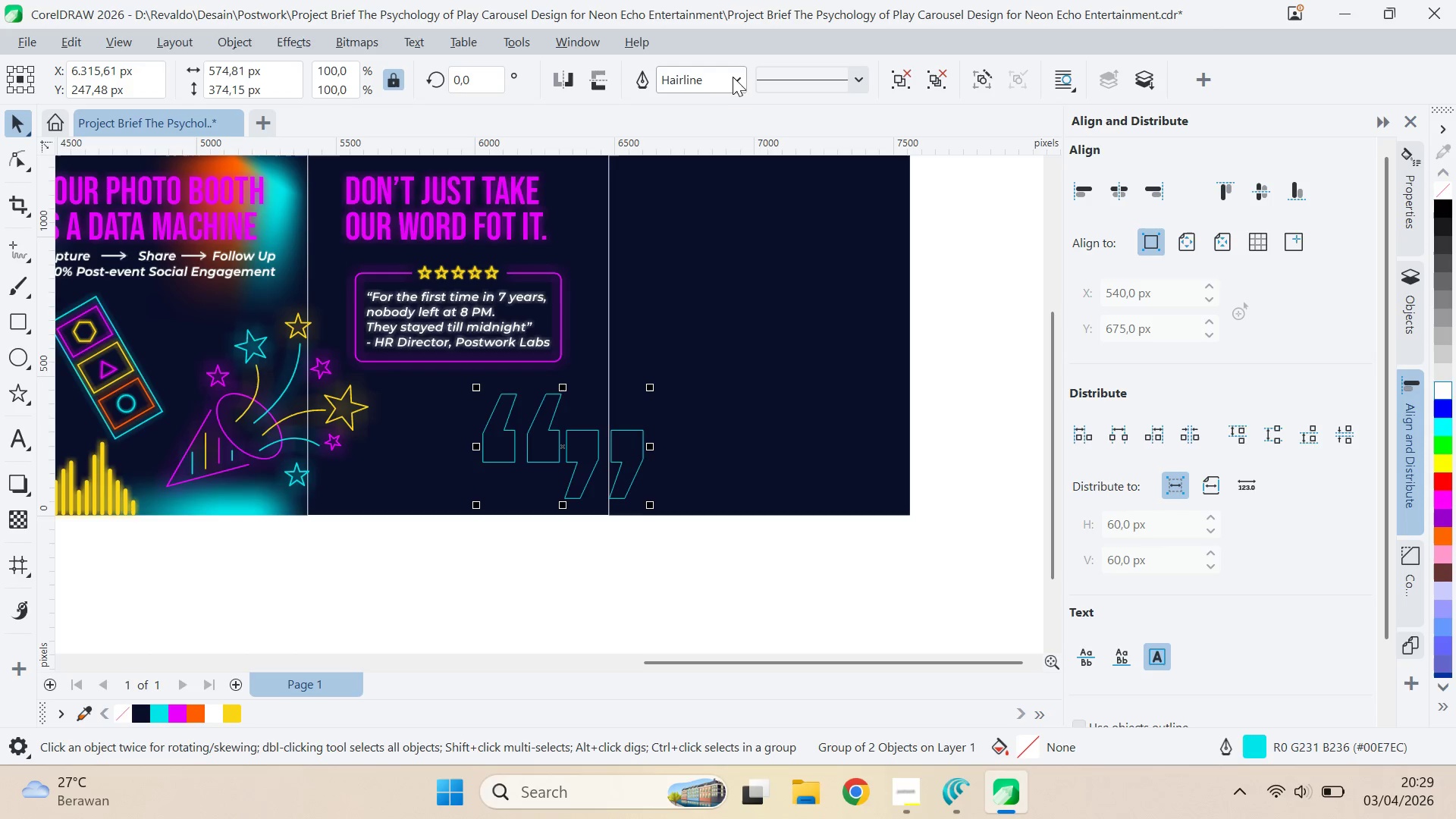 
left_click([733, 74])
 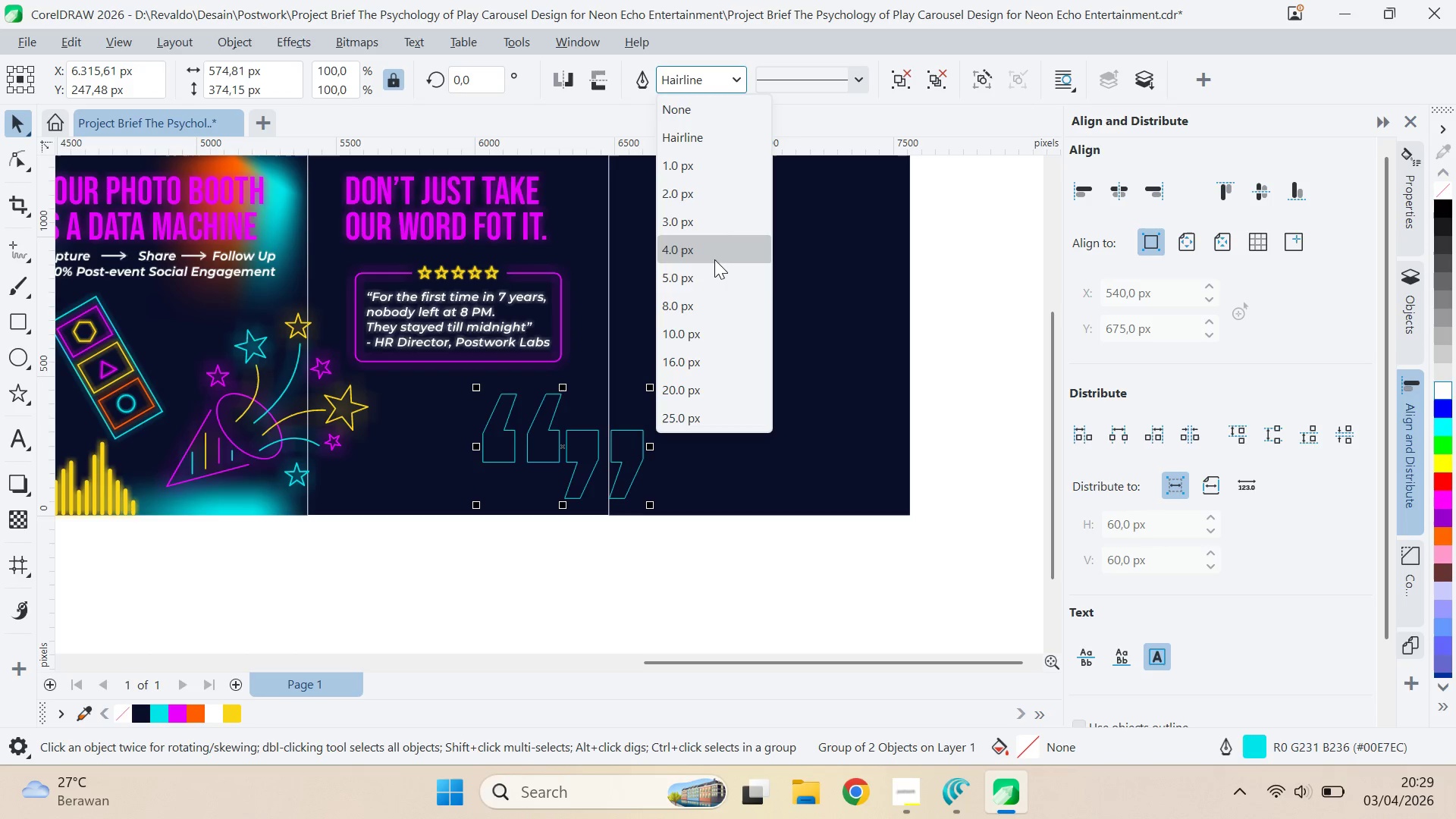 
left_click([717, 277])
 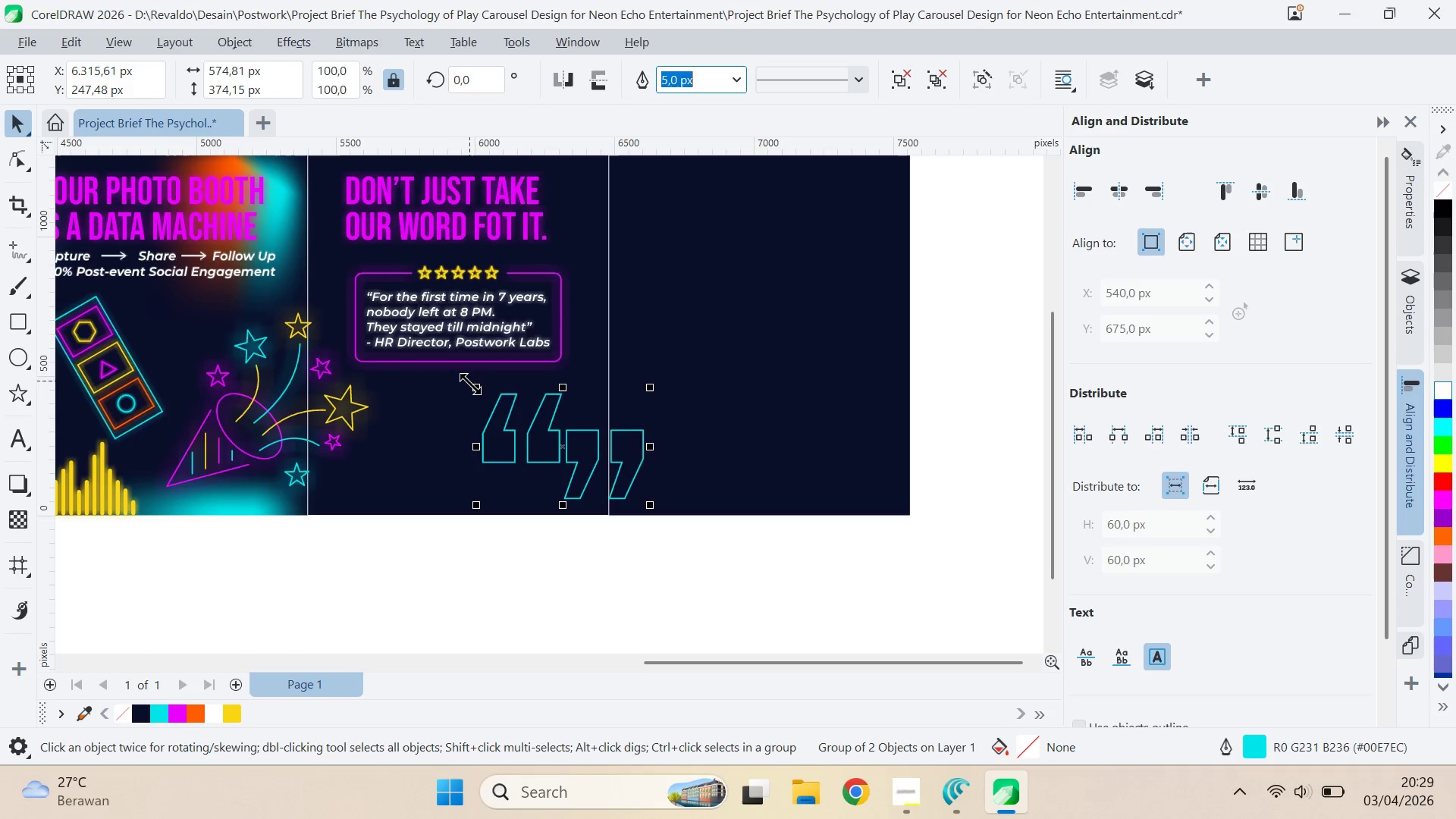 
left_click_drag(start_coordinate=[472, 387], to_coordinate=[453, 369])
 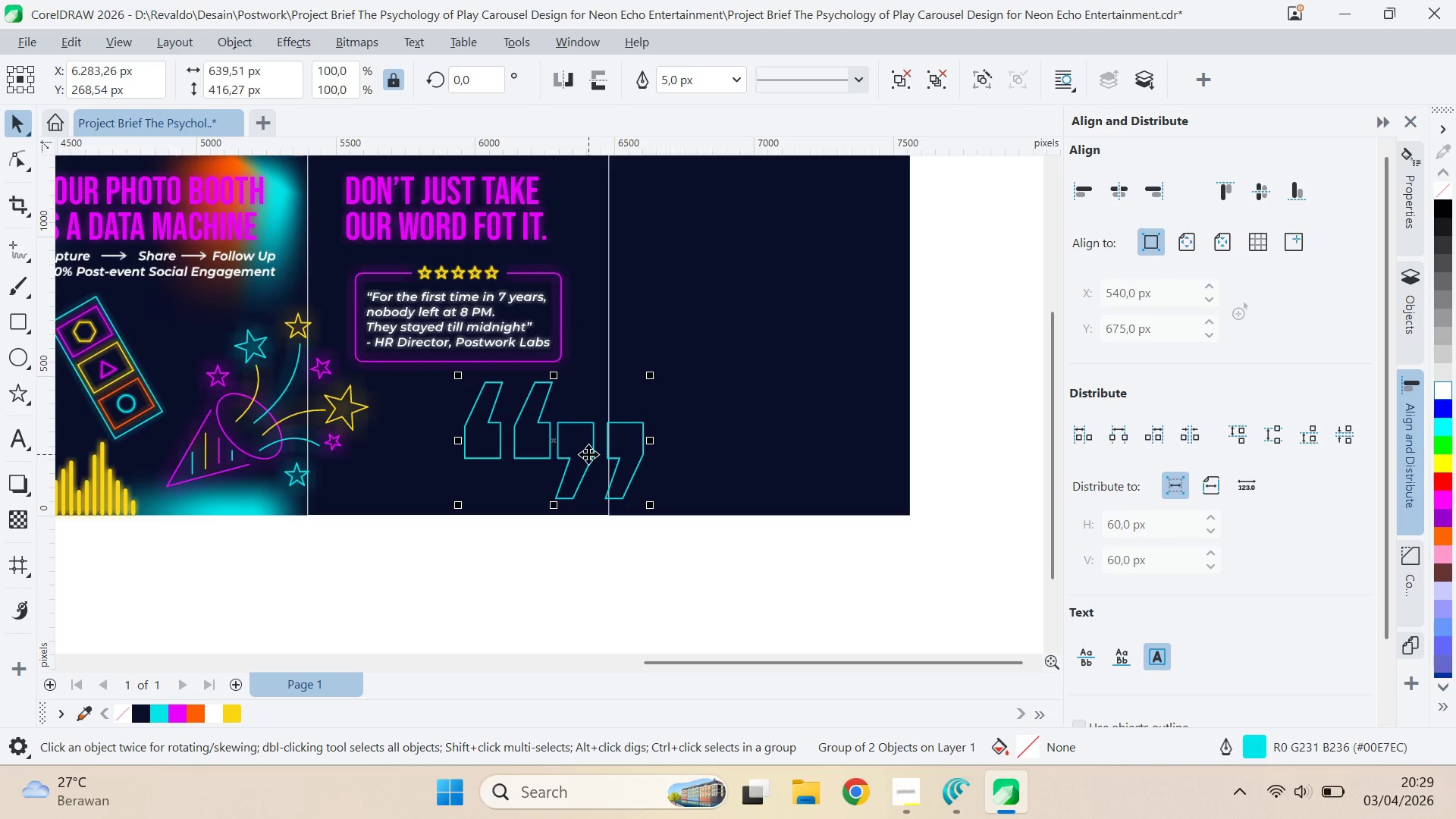 
left_click_drag(start_coordinate=[588, 453], to_coordinate=[566, 449])
 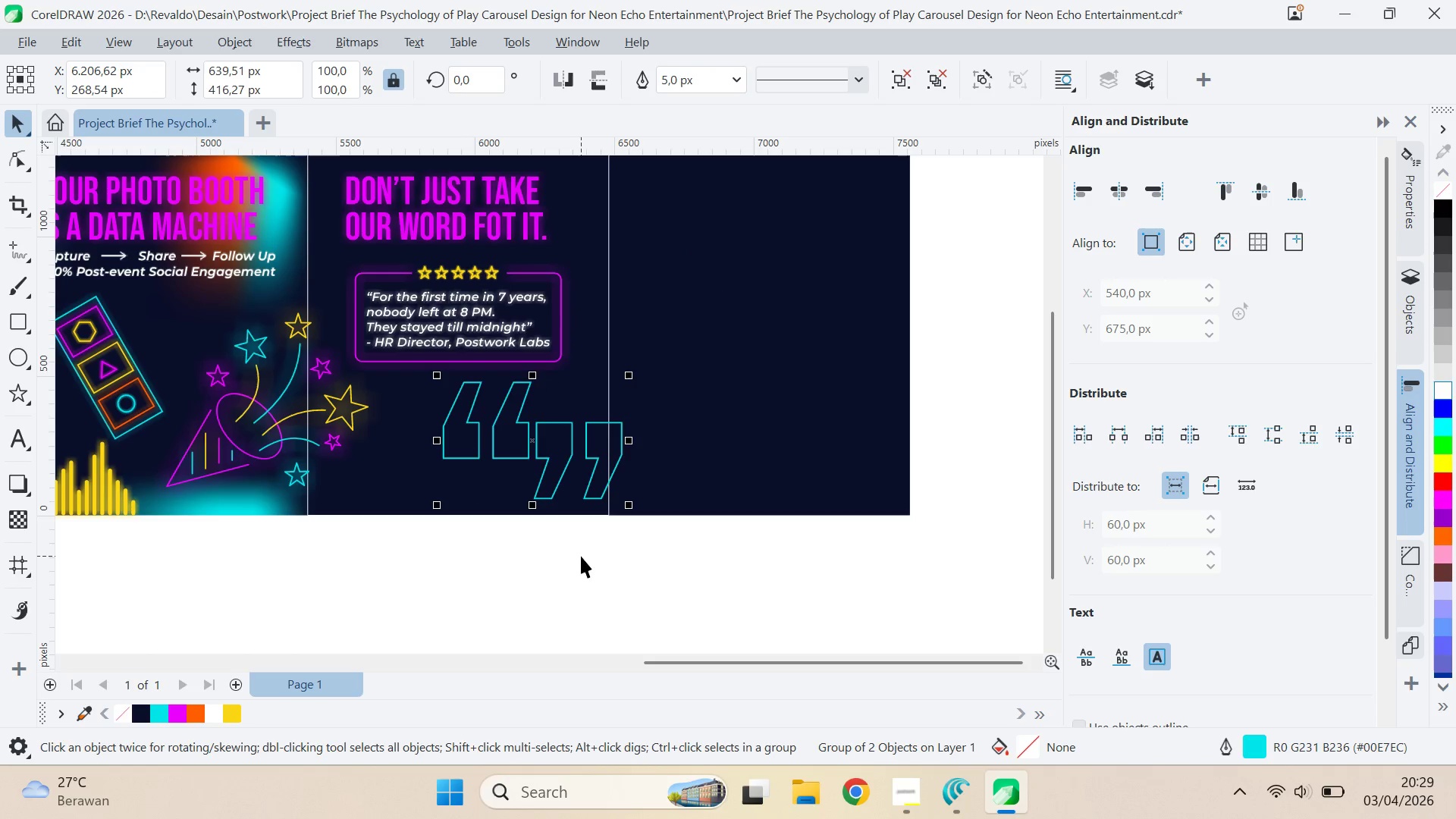 
hold_key(key=ShiftLeft, duration=0.42)
 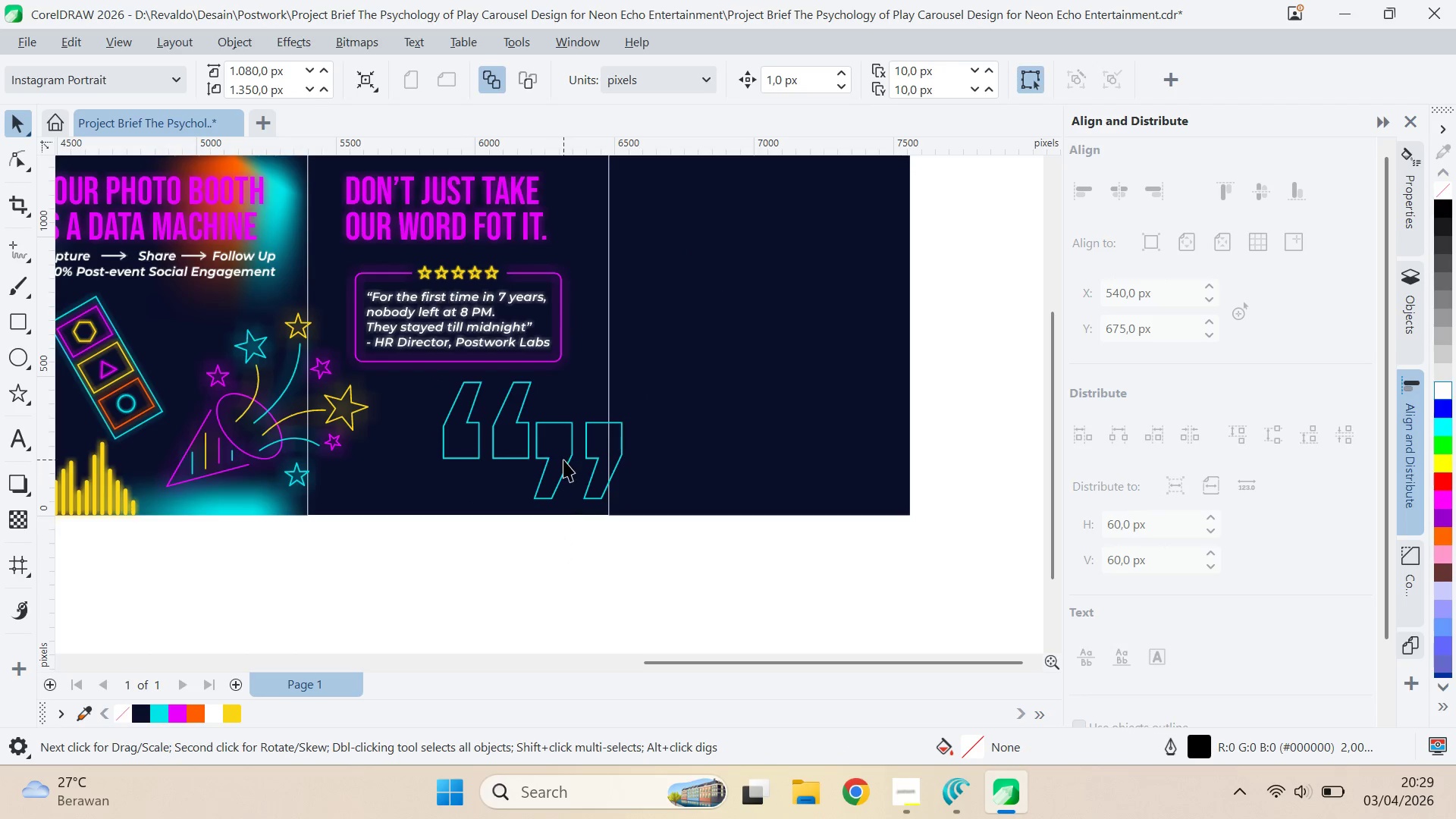 
key(Control+Q)
 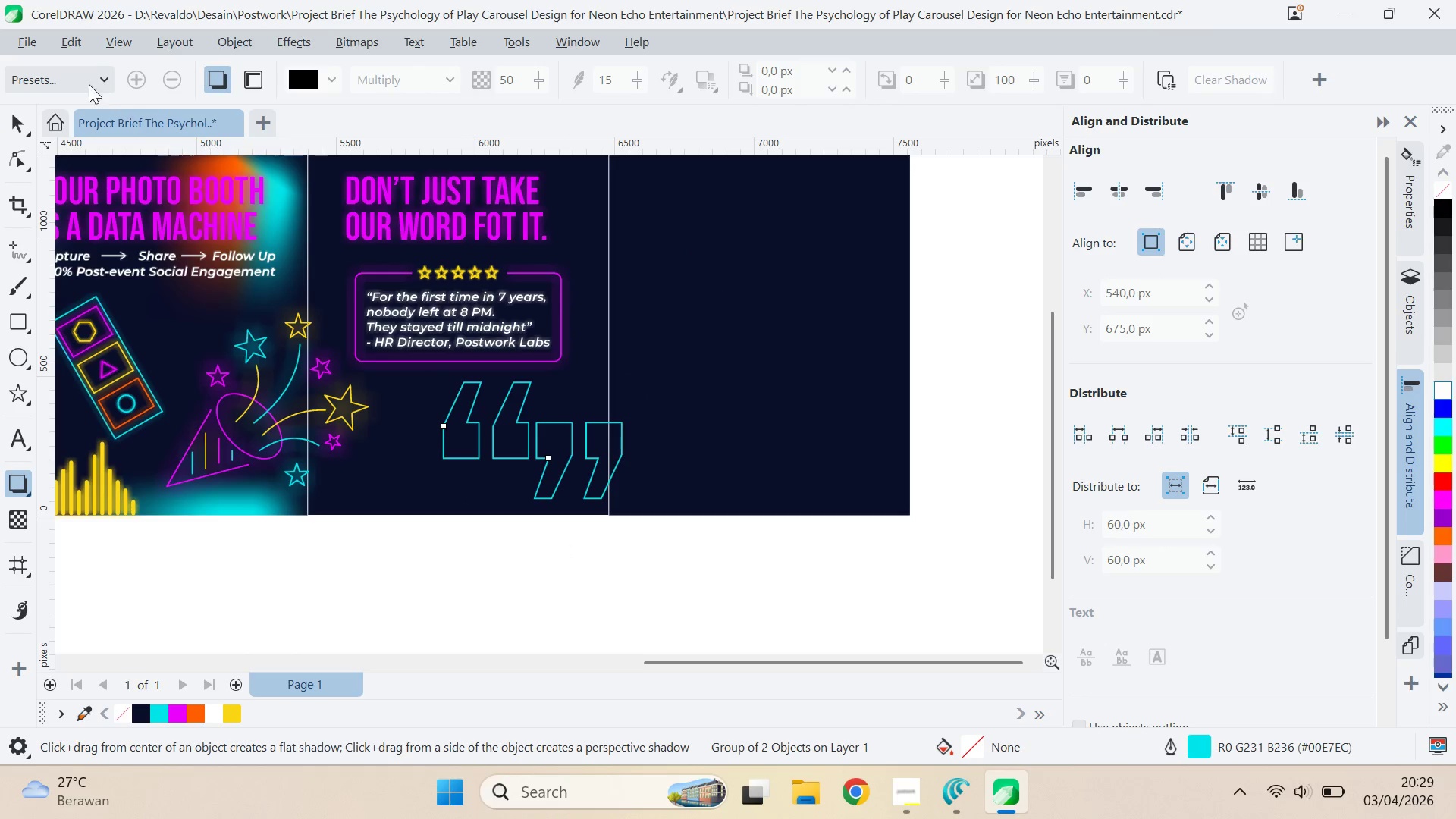 
left_click([106, 262])
 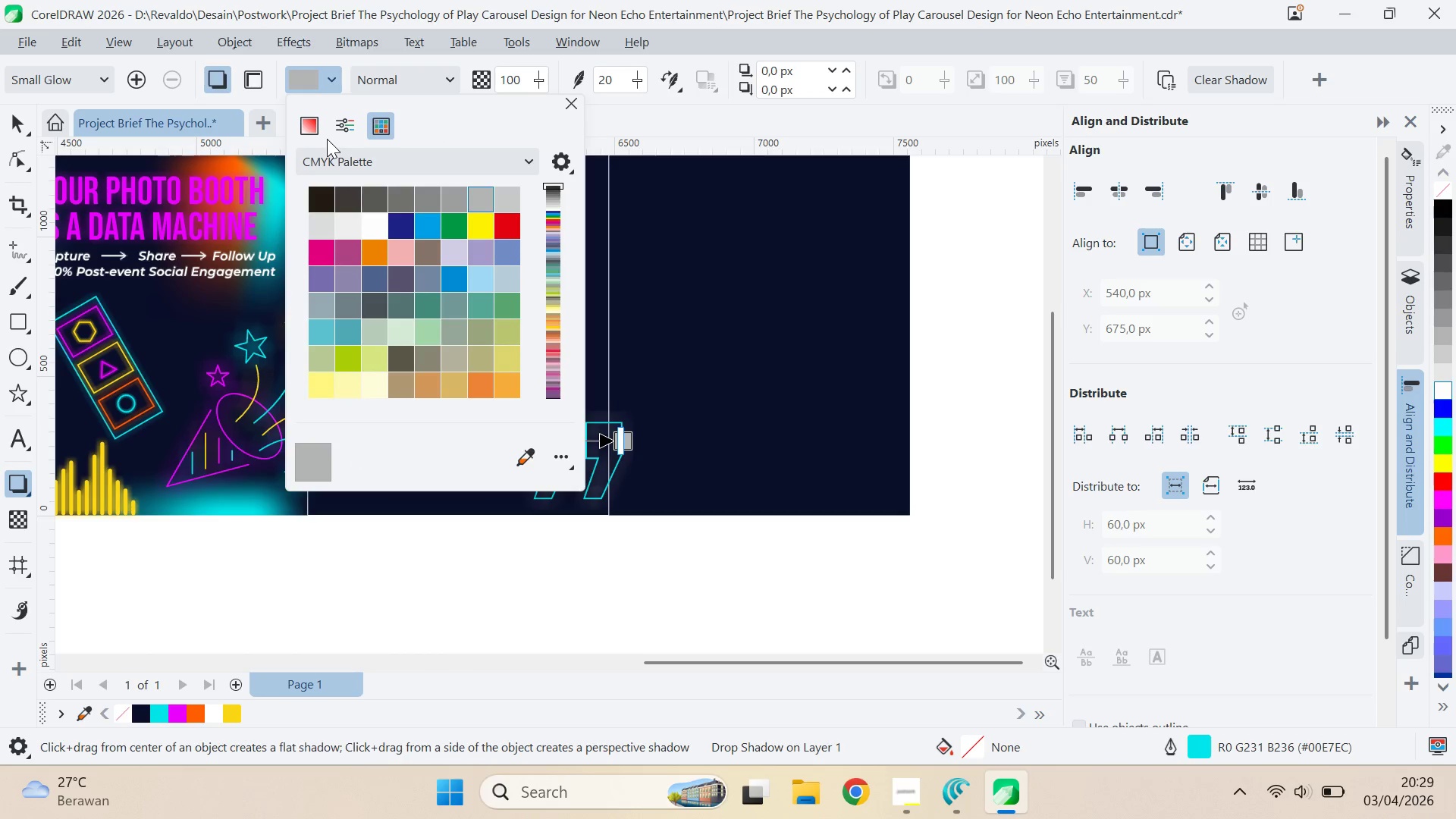 
double_click([369, 194])
 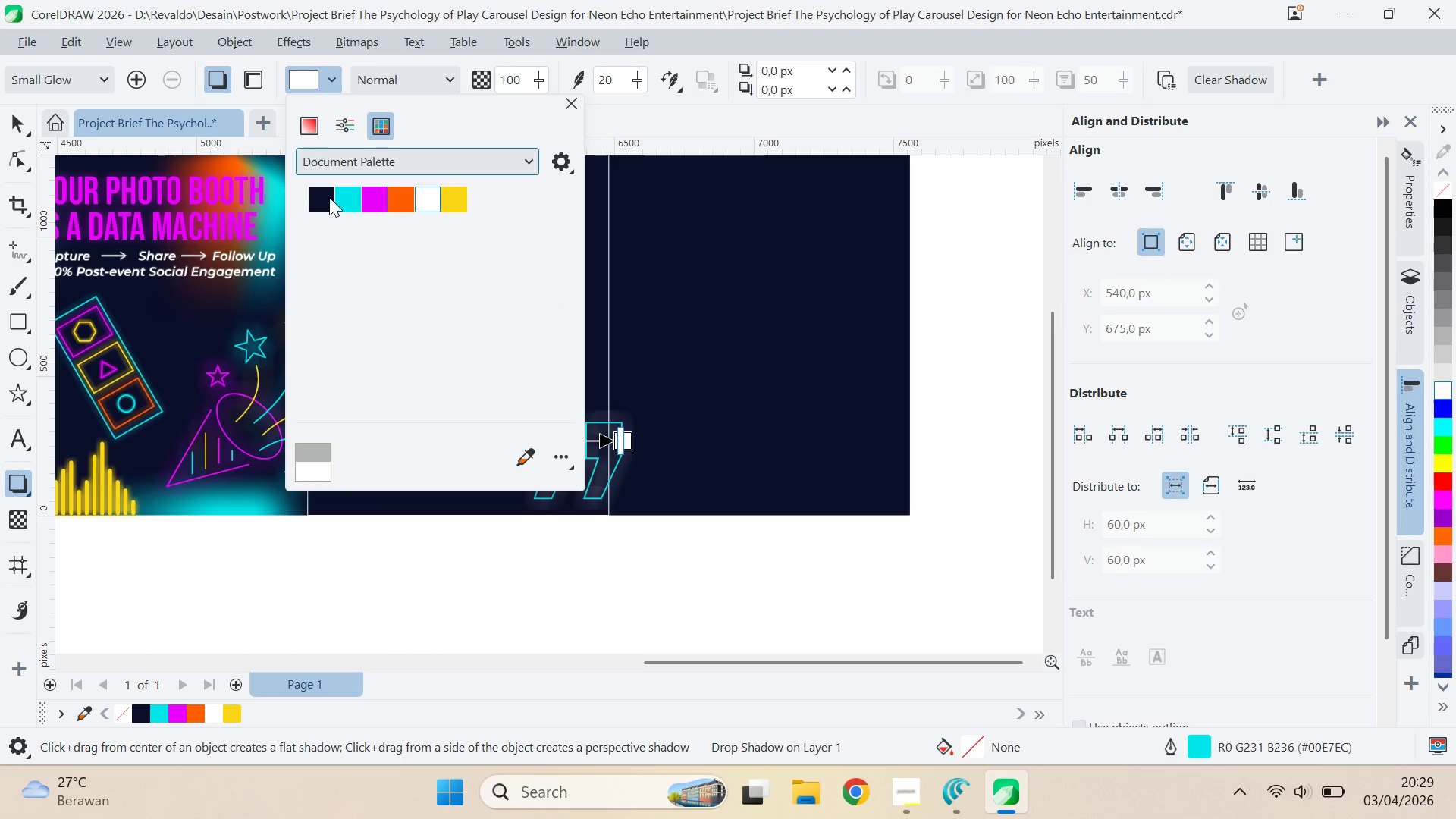 
left_click([345, 199])
 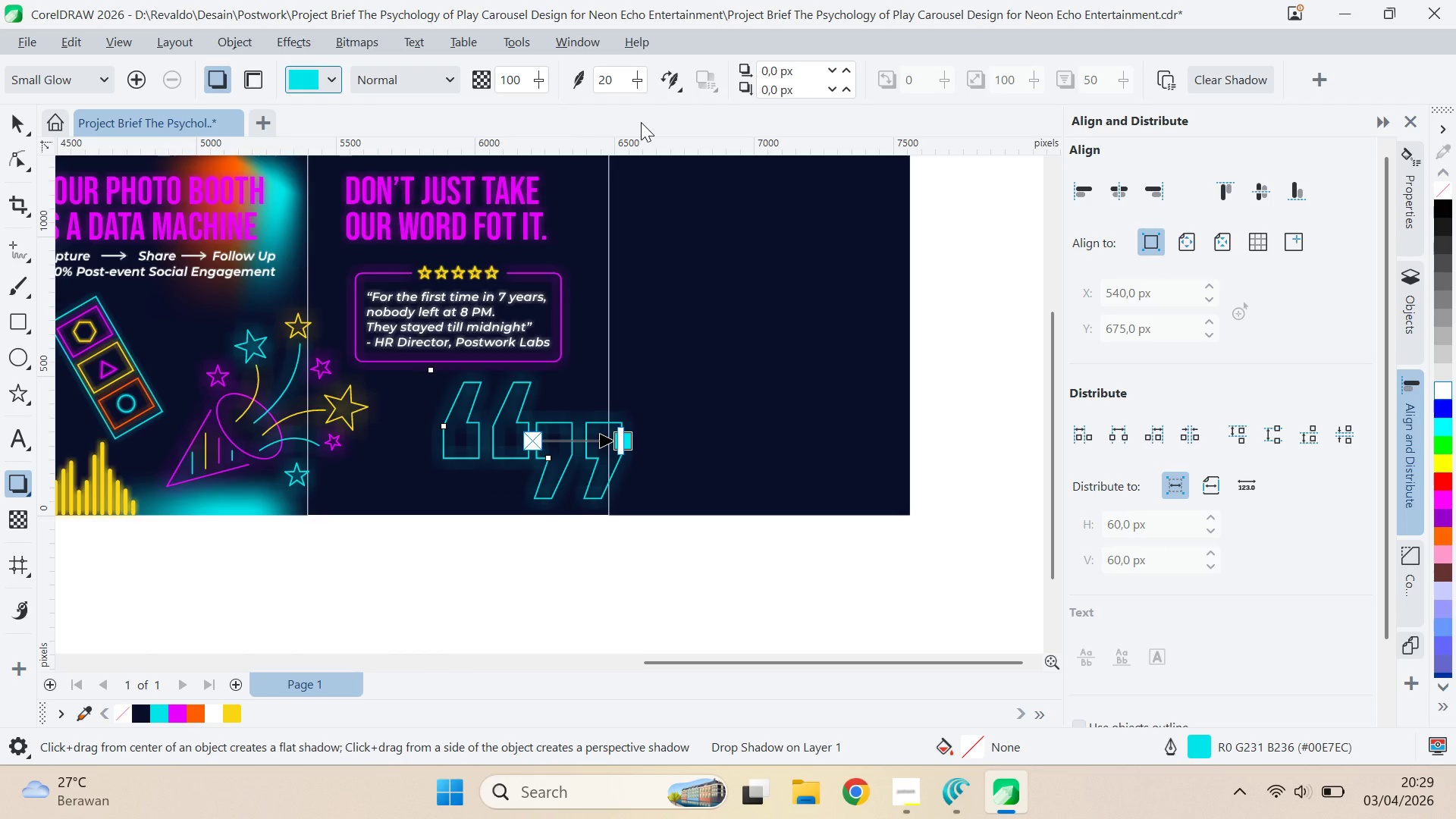 
left_click_drag(start_coordinate=[639, 88], to_coordinate=[632, 87])
 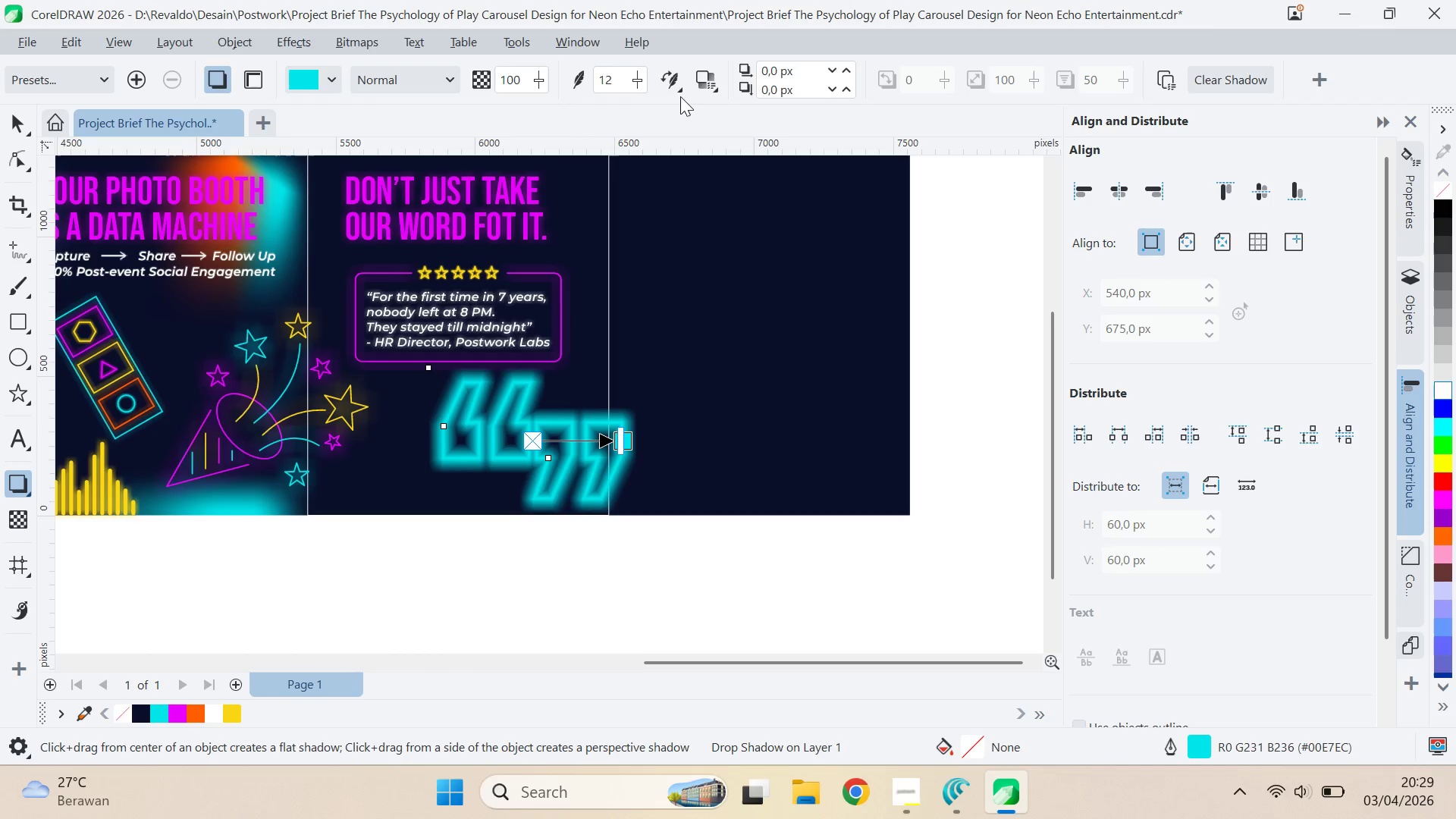 
left_click([707, 165])
 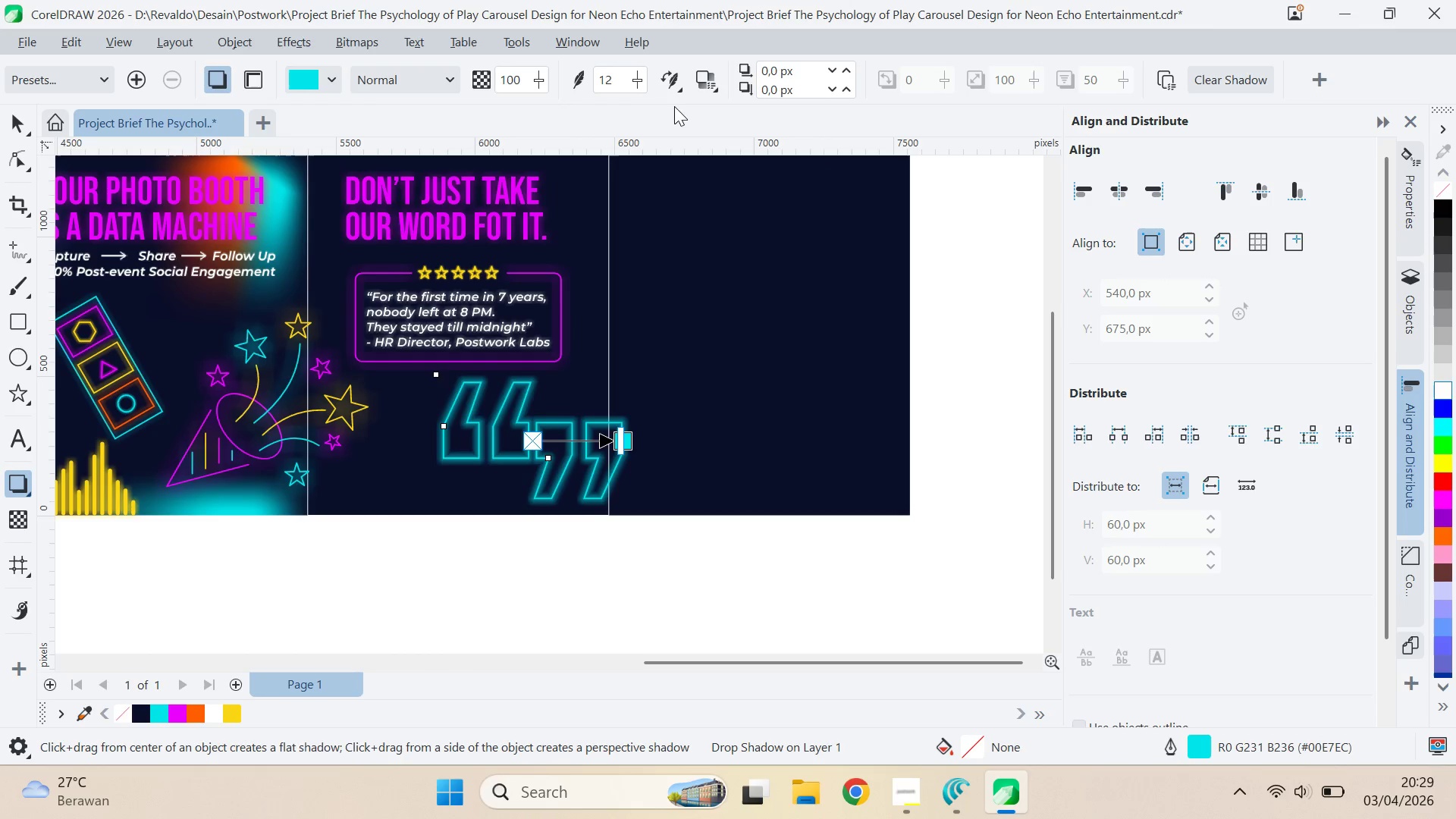 
double_click([670, 93])
 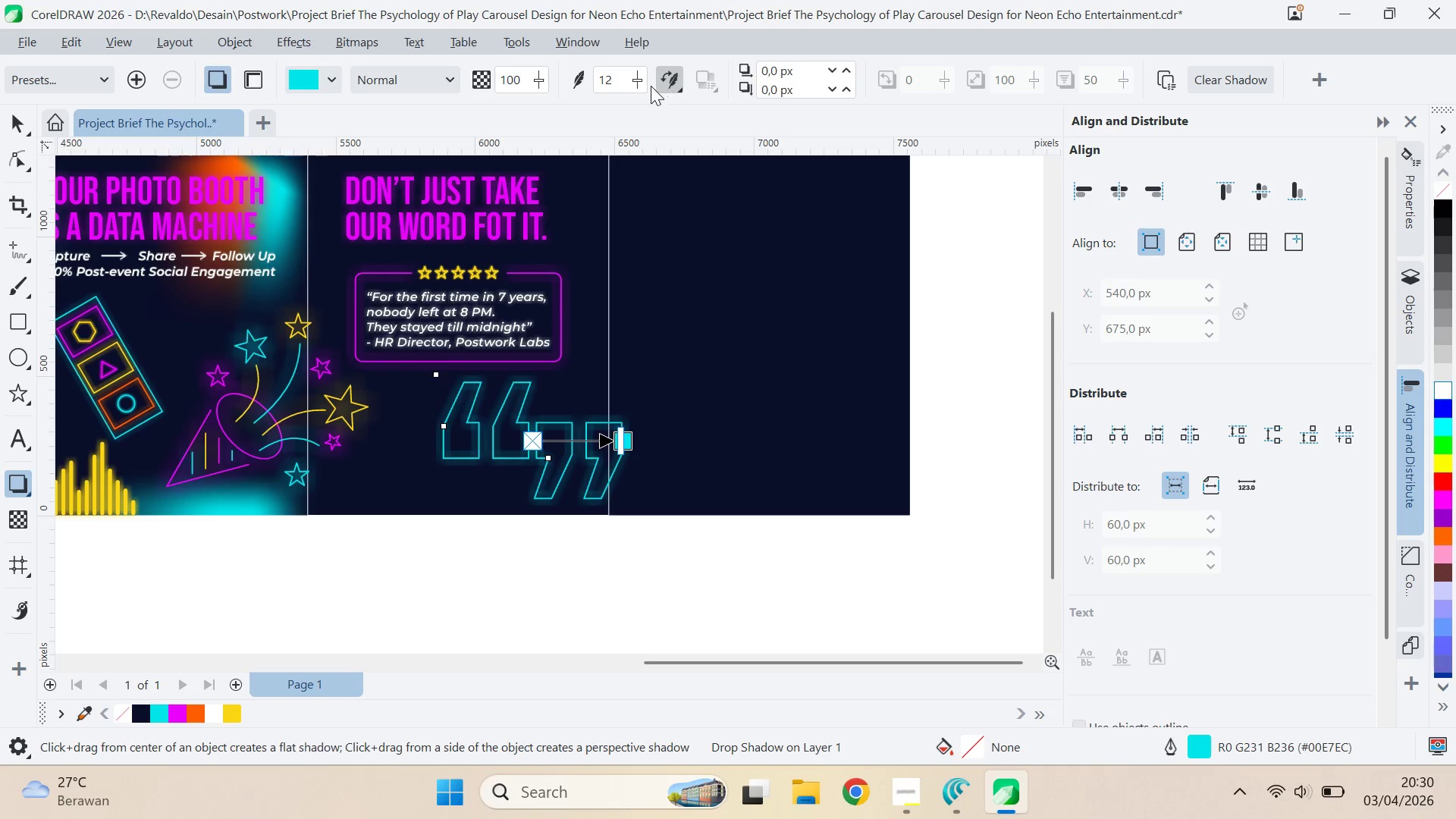 
left_click_drag(start_coordinate=[642, 81], to_coordinate=[639, 80])
 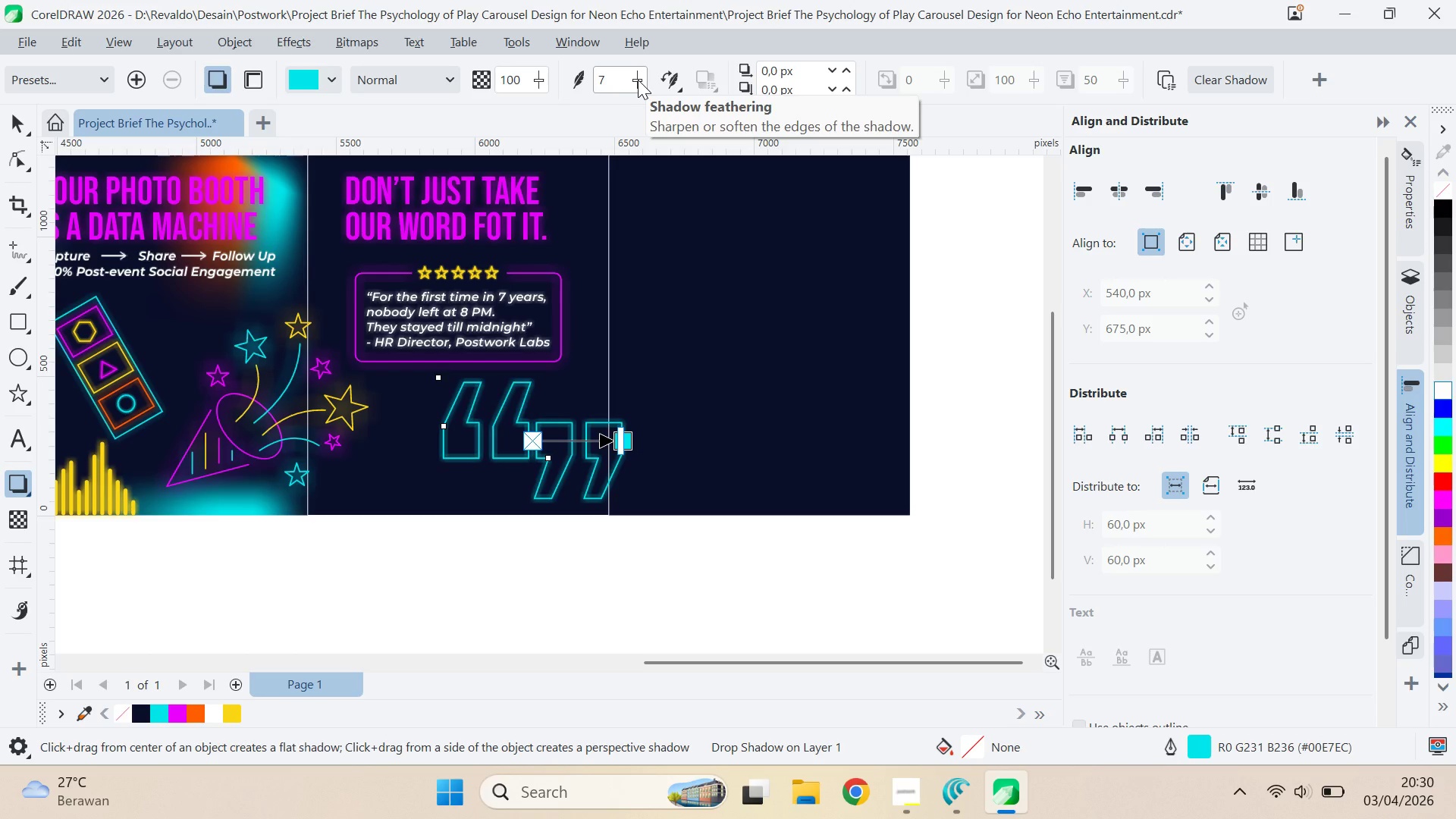 
key(V)